 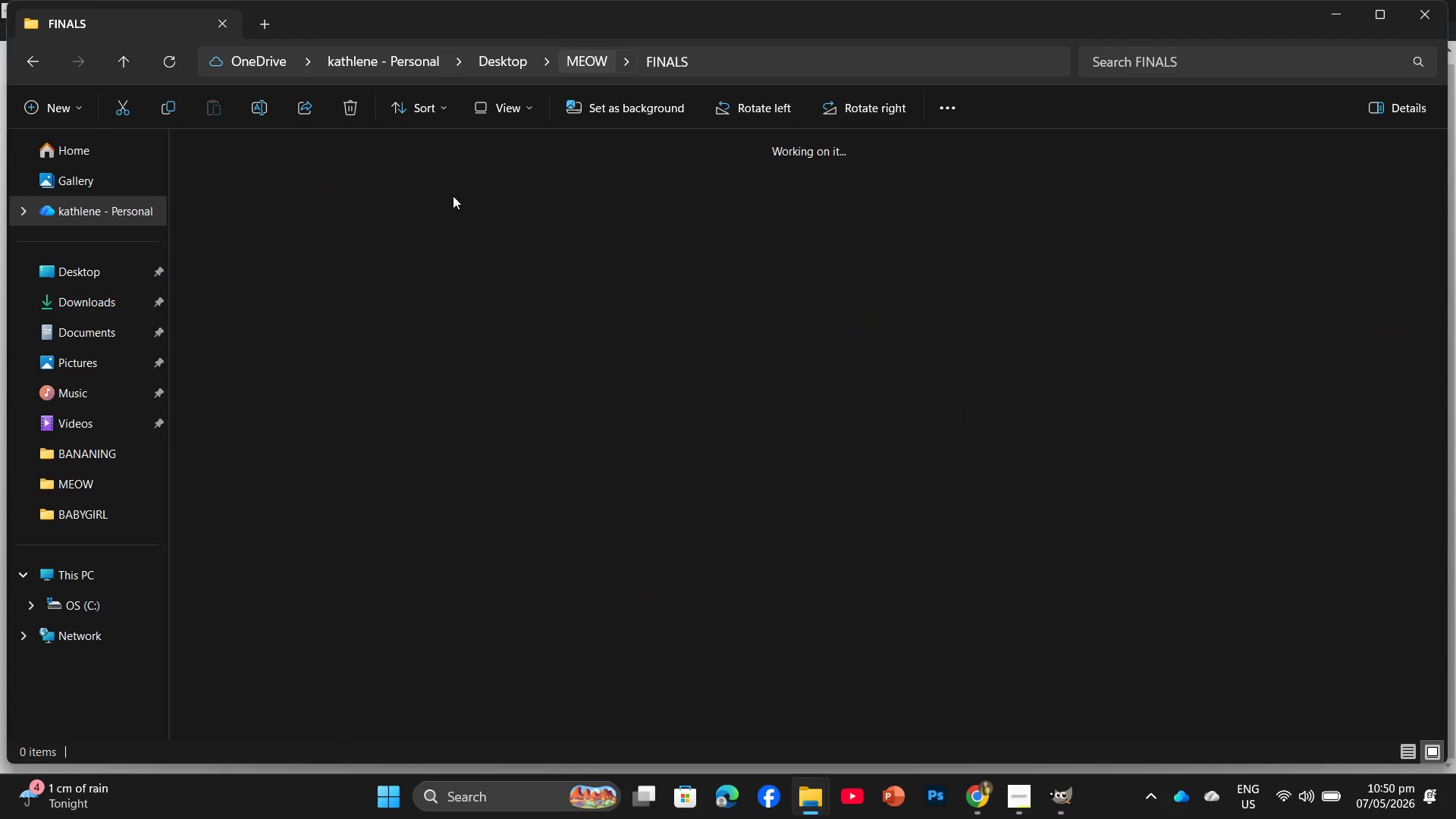 
right_click([470, 196])
 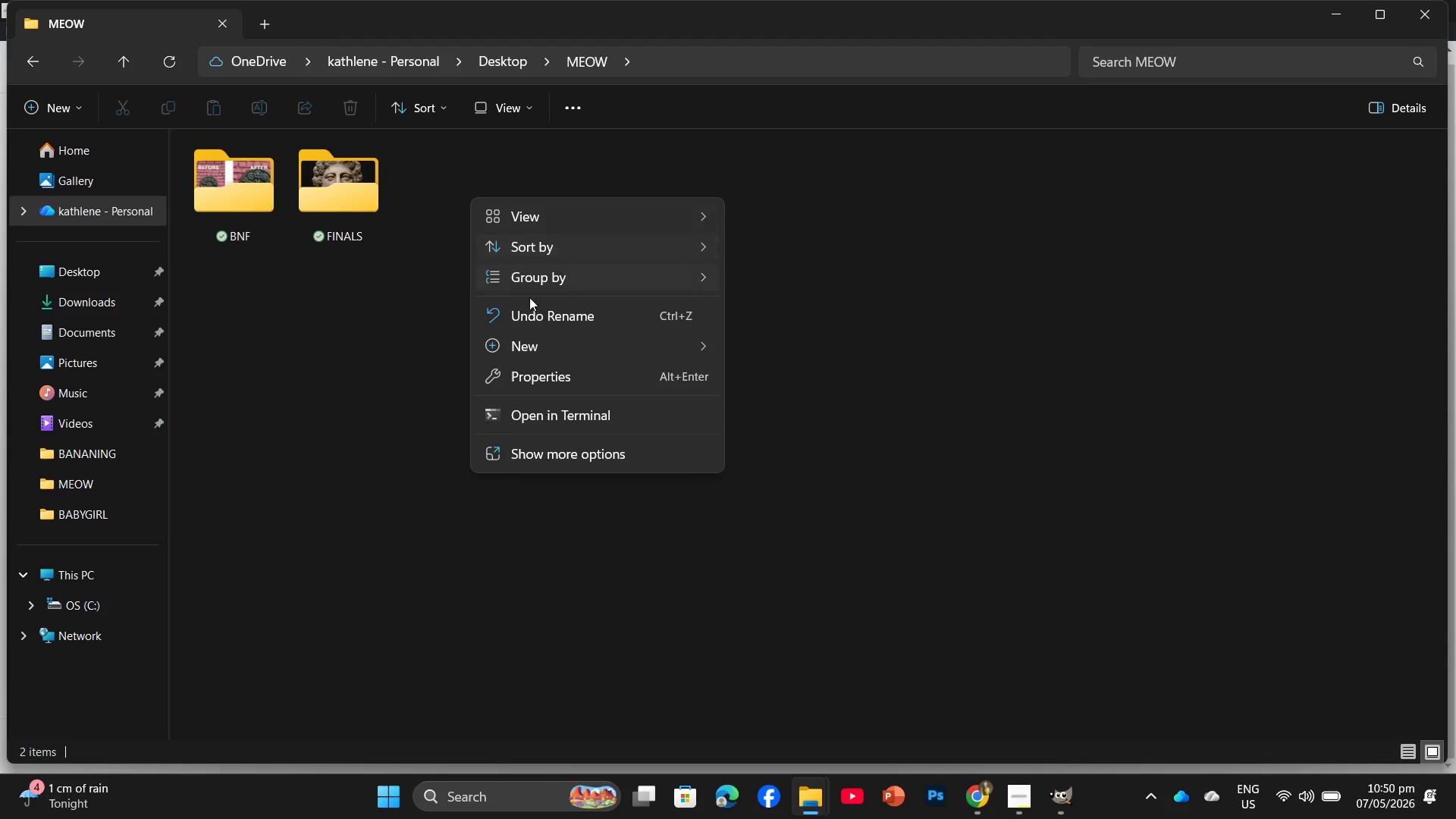 
left_click([534, 347])
 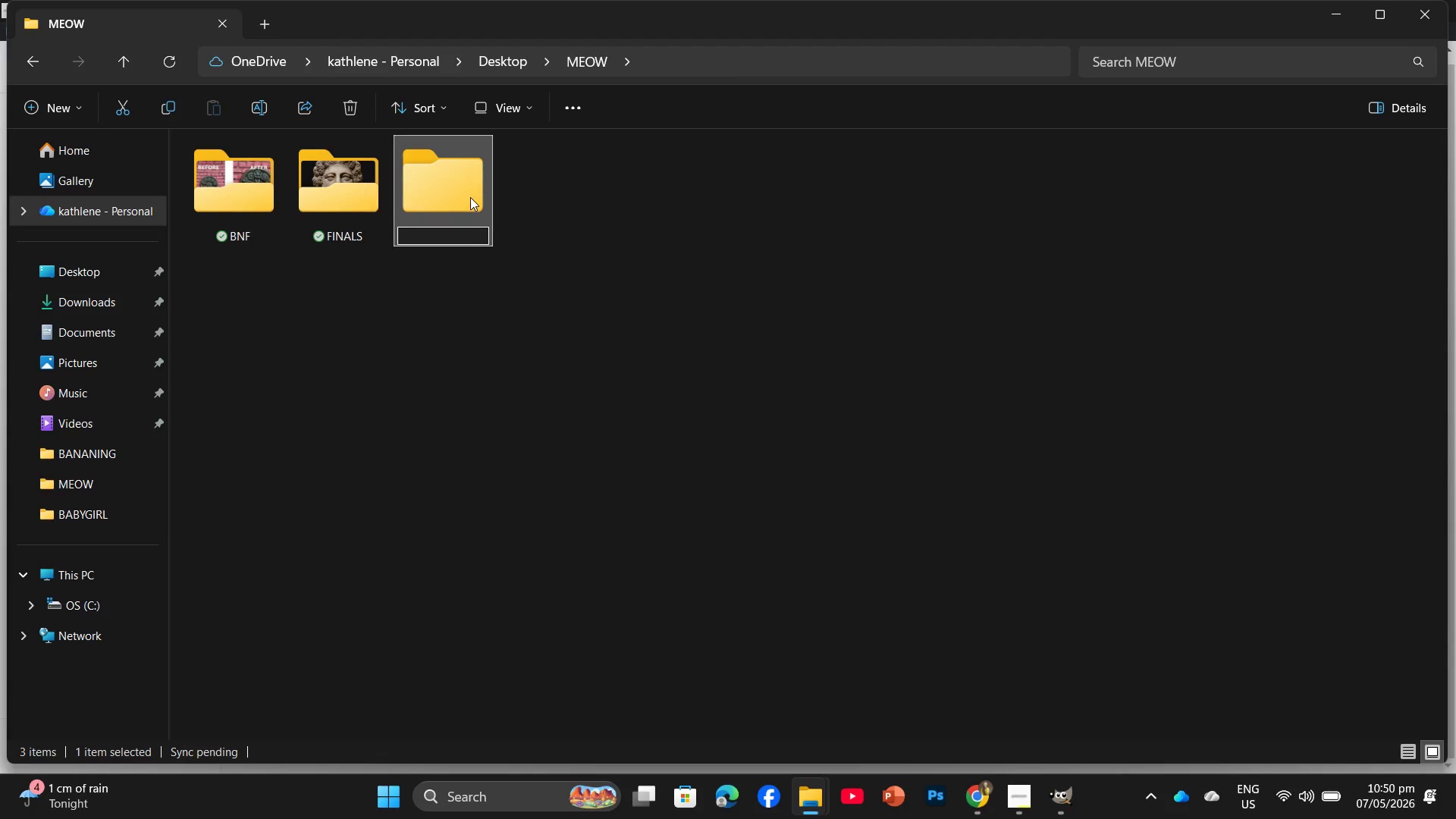 
type(WORKSPACE)
 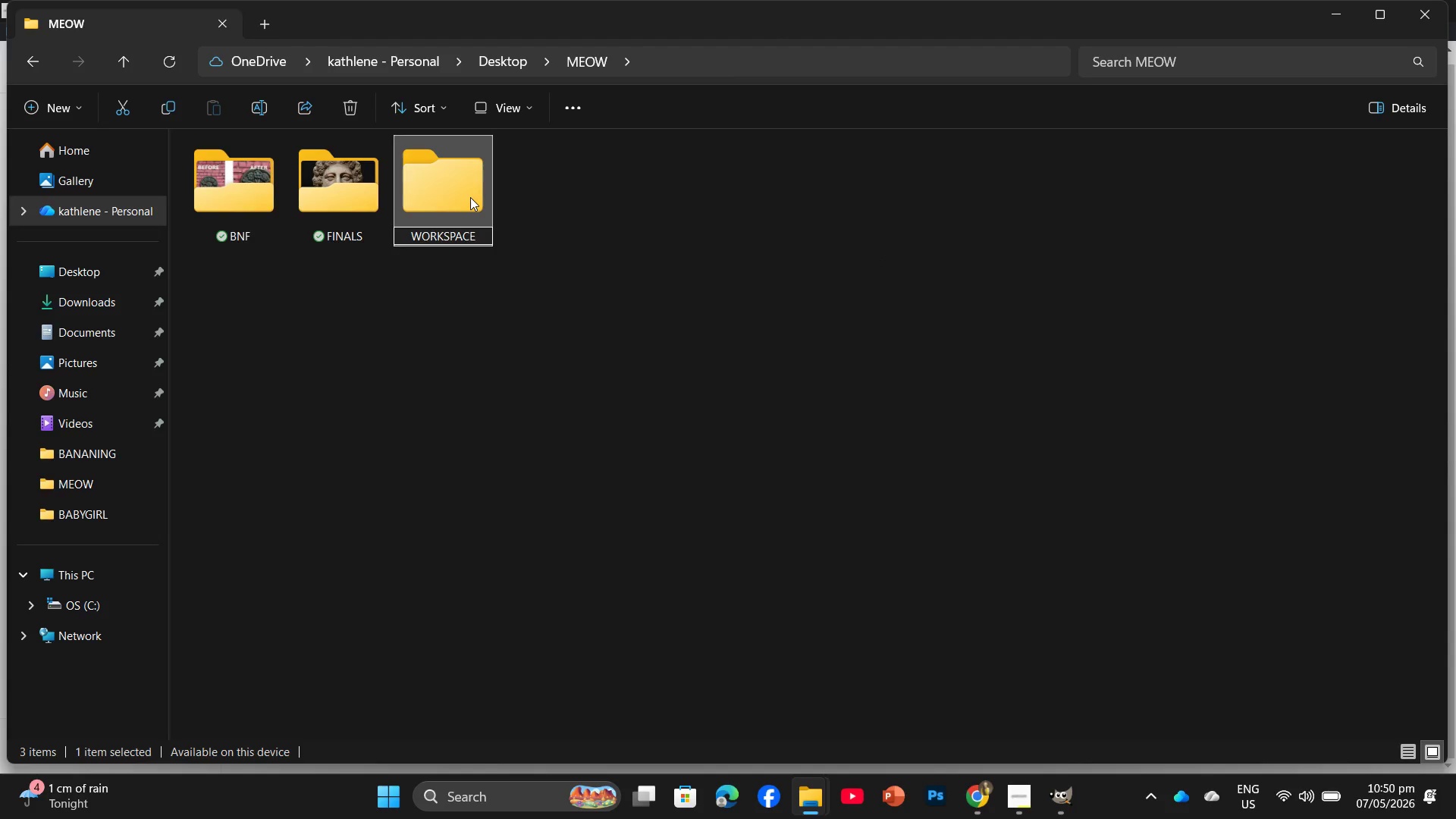 
key(Enter)
 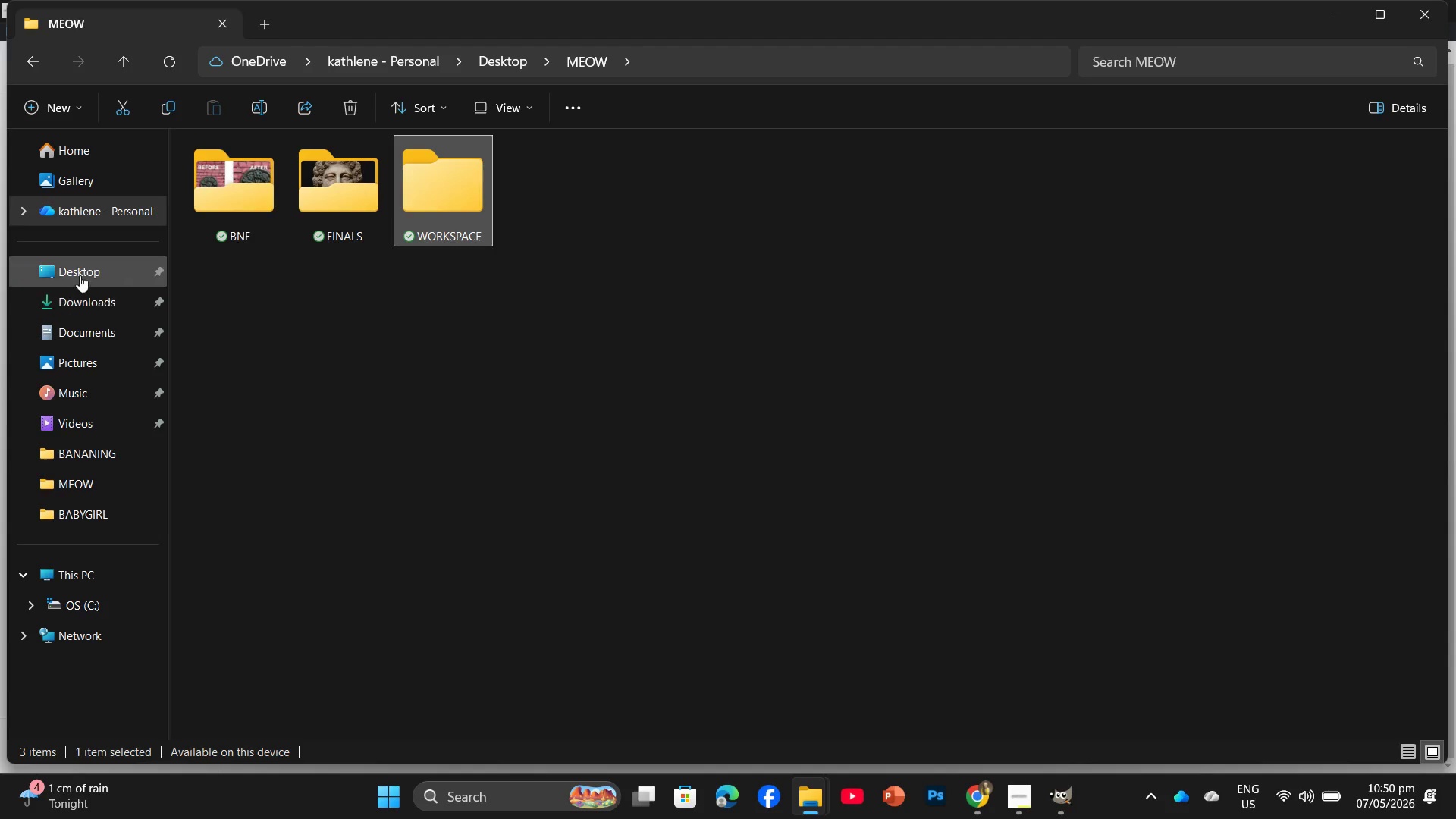 
wait(5.77)
 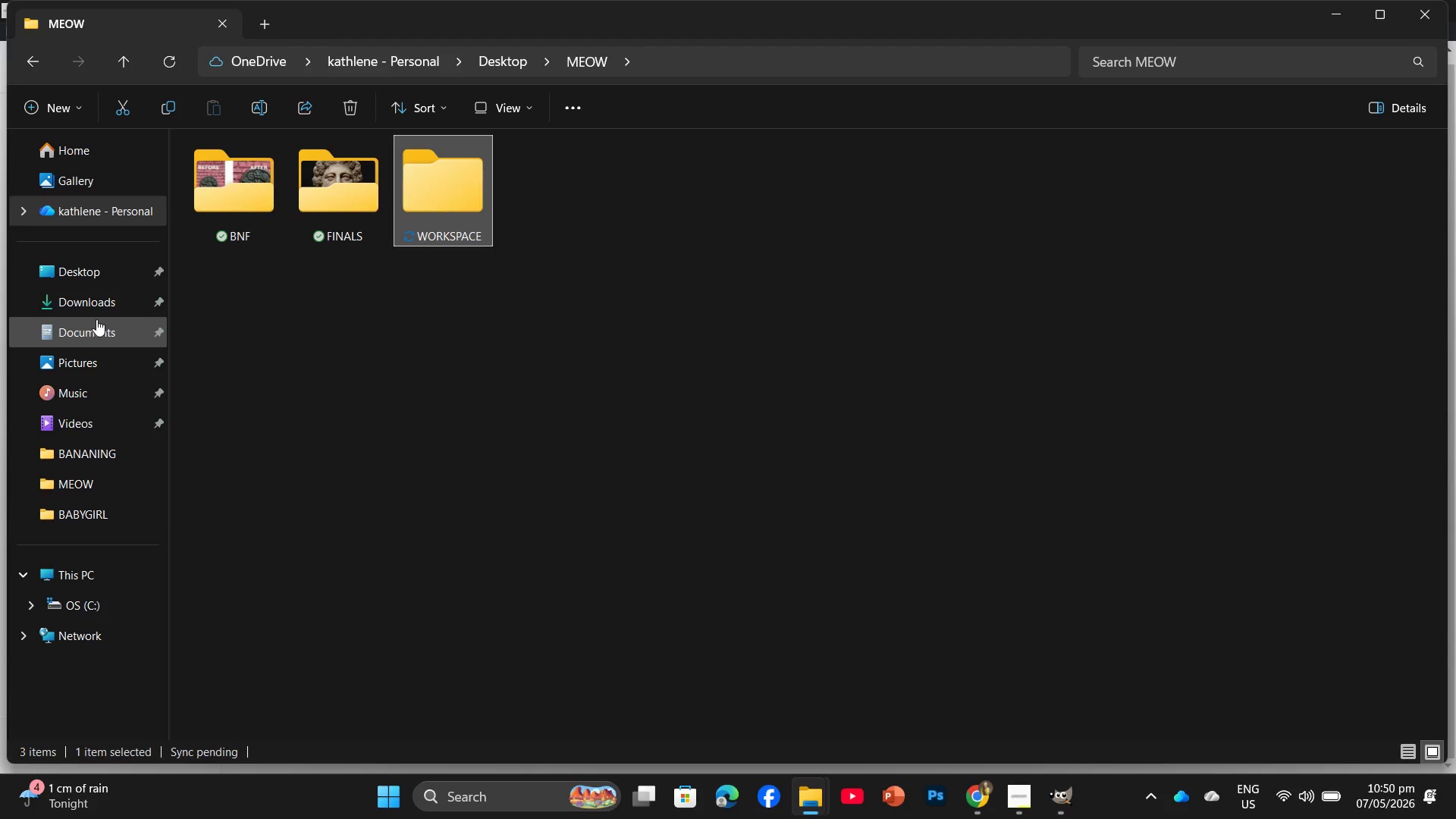 
double_click([87, 362])
 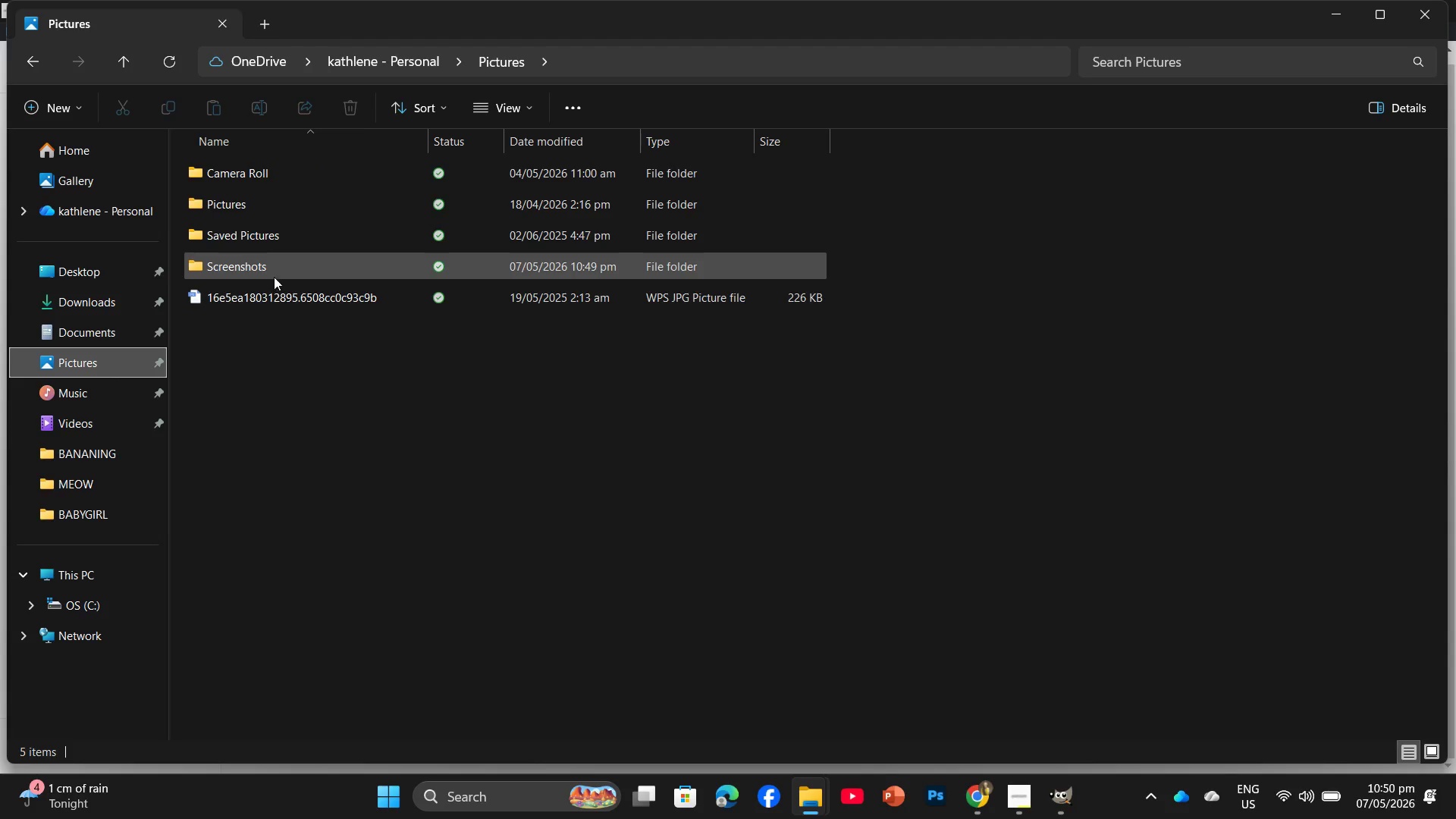 
left_click([257, 200])
 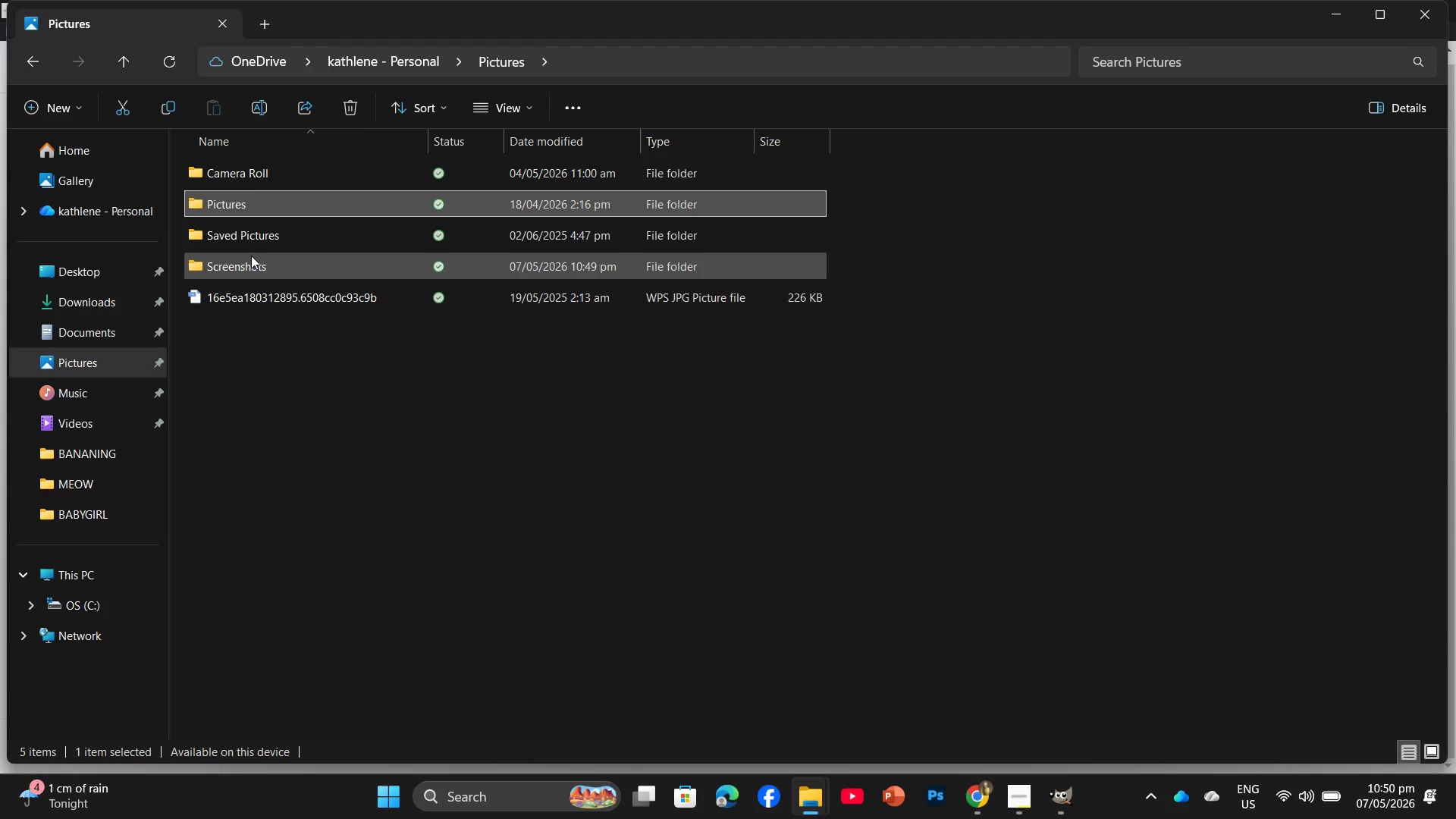 
double_click([251, 256])
 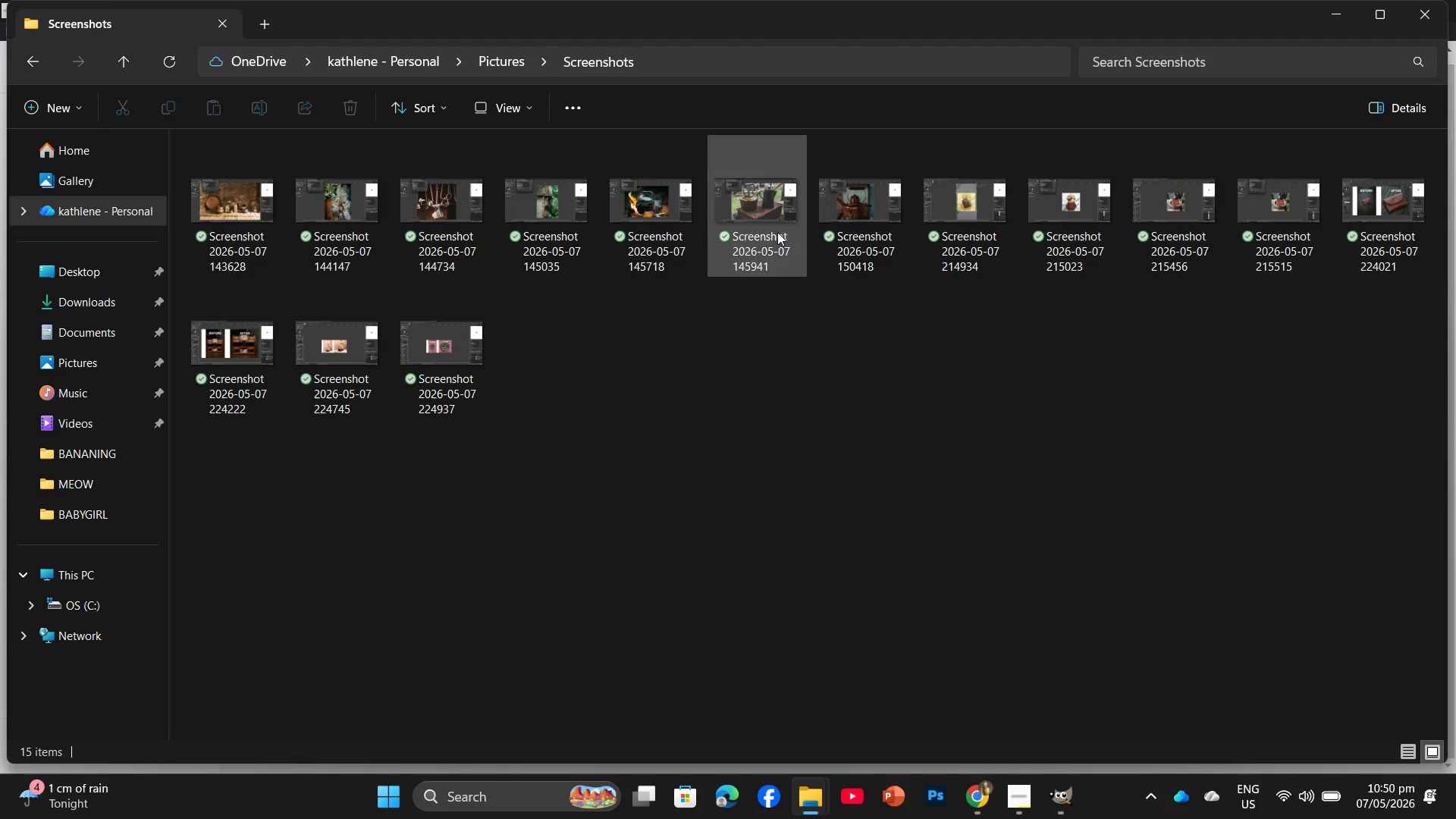 
wait(10.27)
 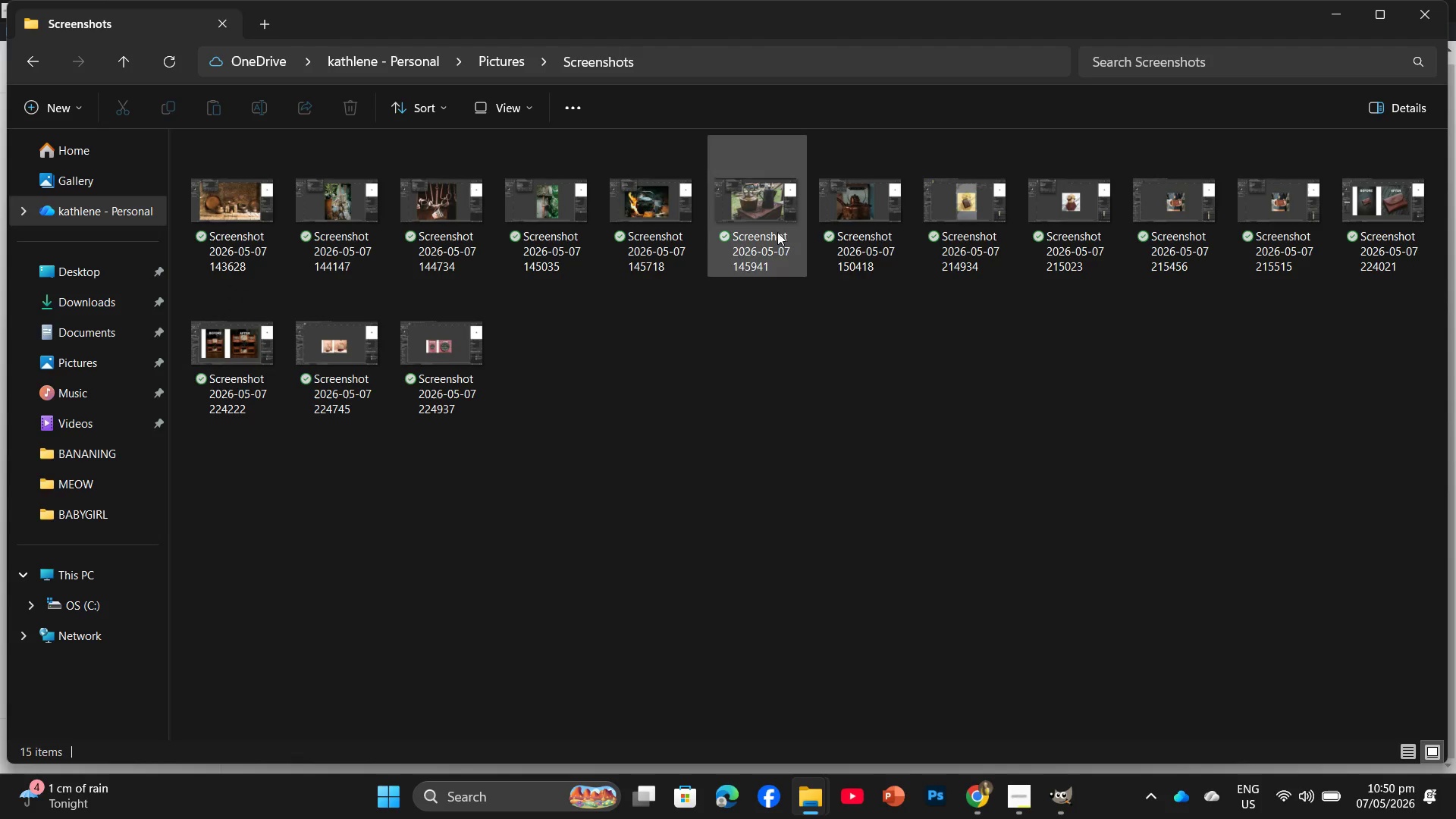 
hold_key(key=ControlLeft, duration=2.84)
left_click([1063, 211])
 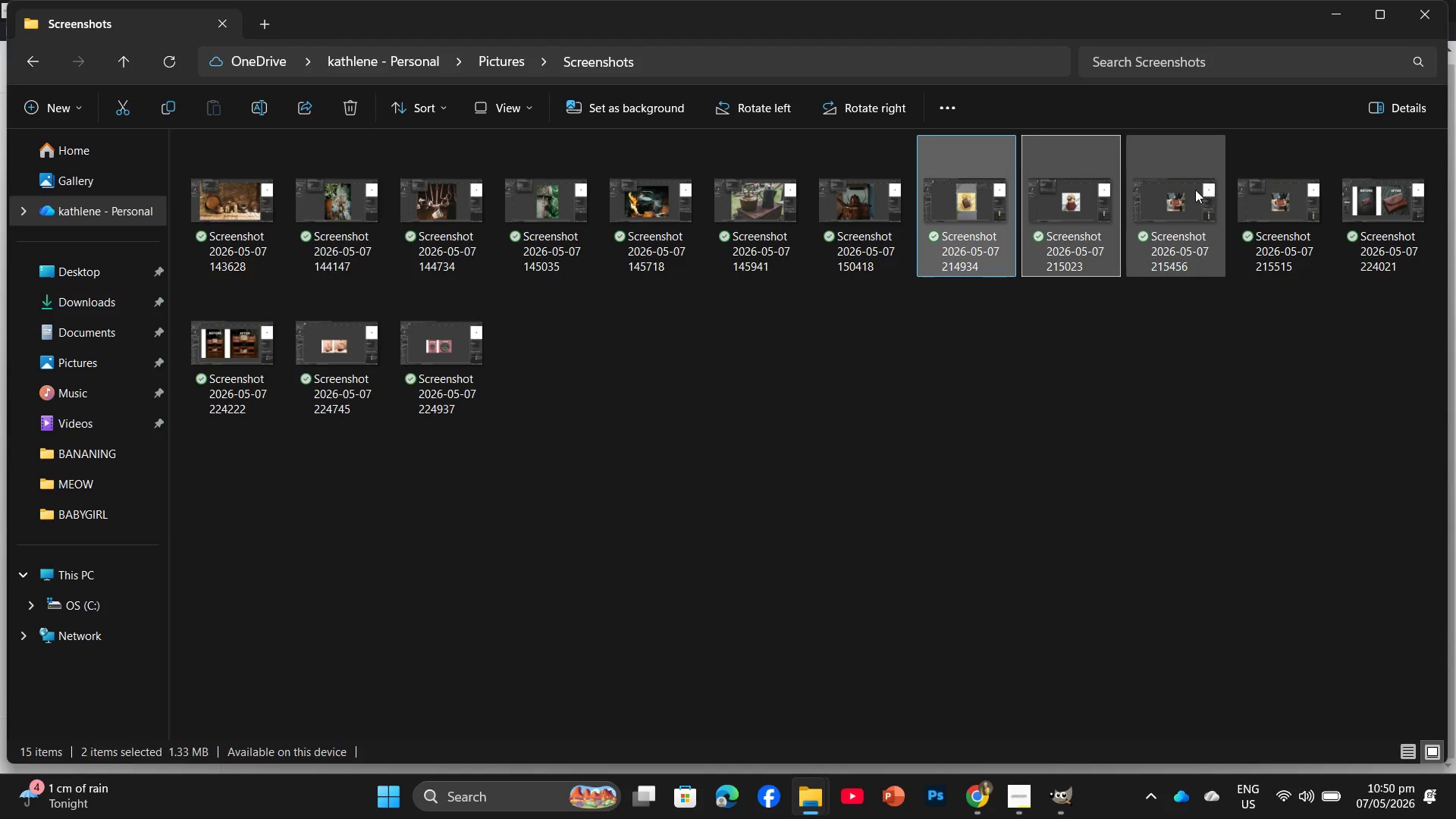 
left_click([1195, 190])
 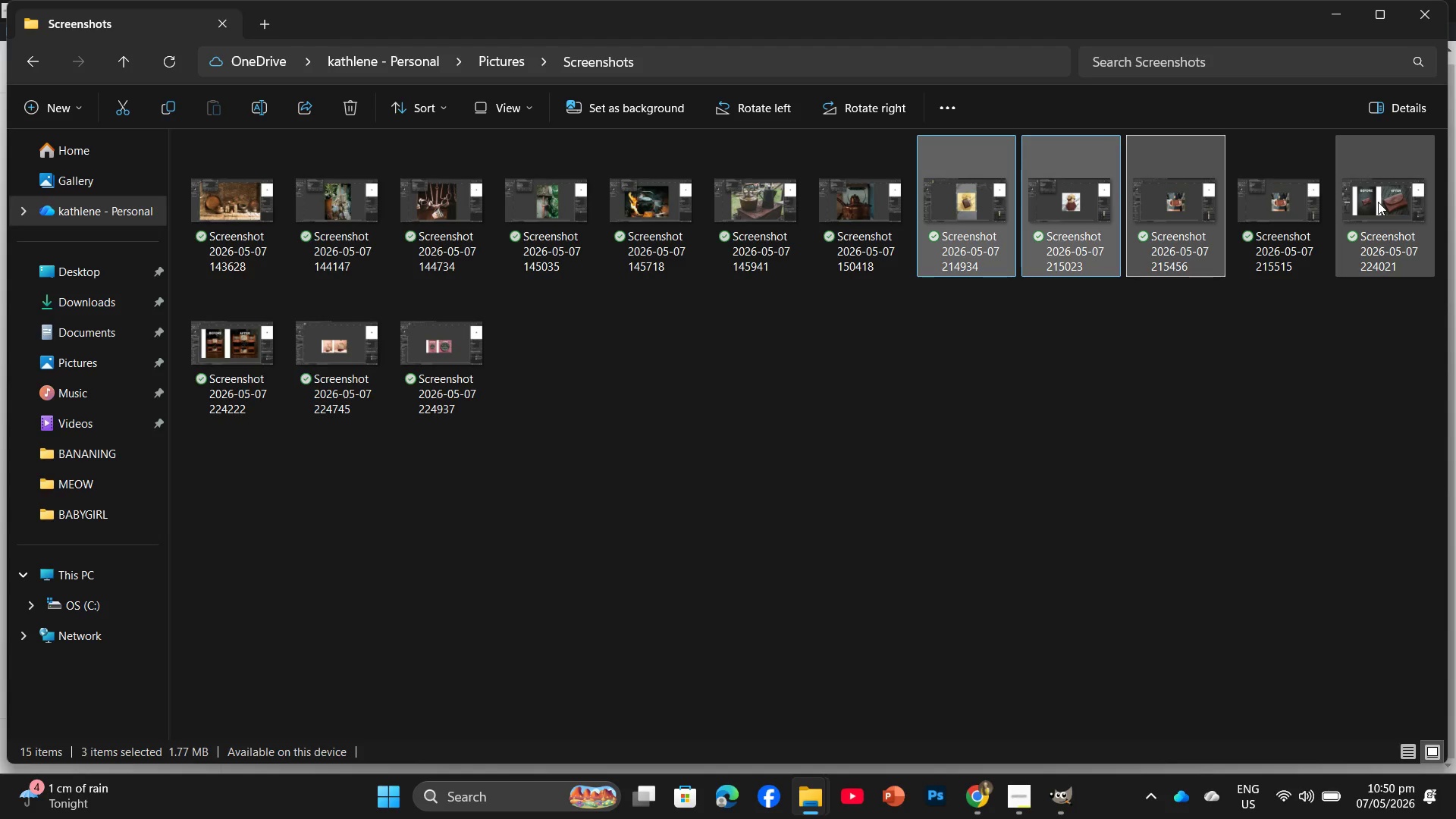 
hold_key(key=ControlLeft, duration=2.09)
left_click([1379, 200])
 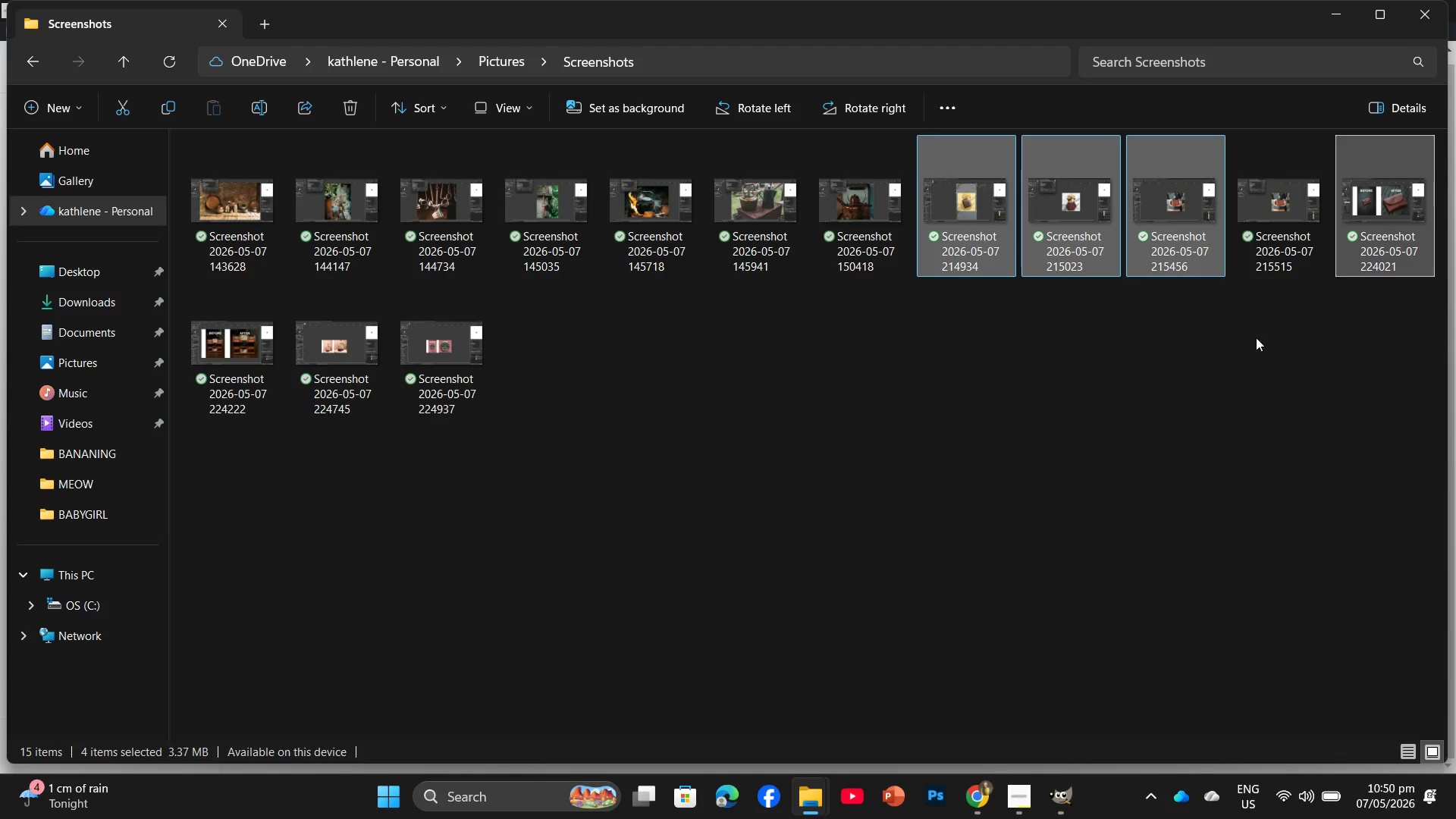 
hold_key(key=ControlLeft, duration=0.98)
left_click([1377, 225])
 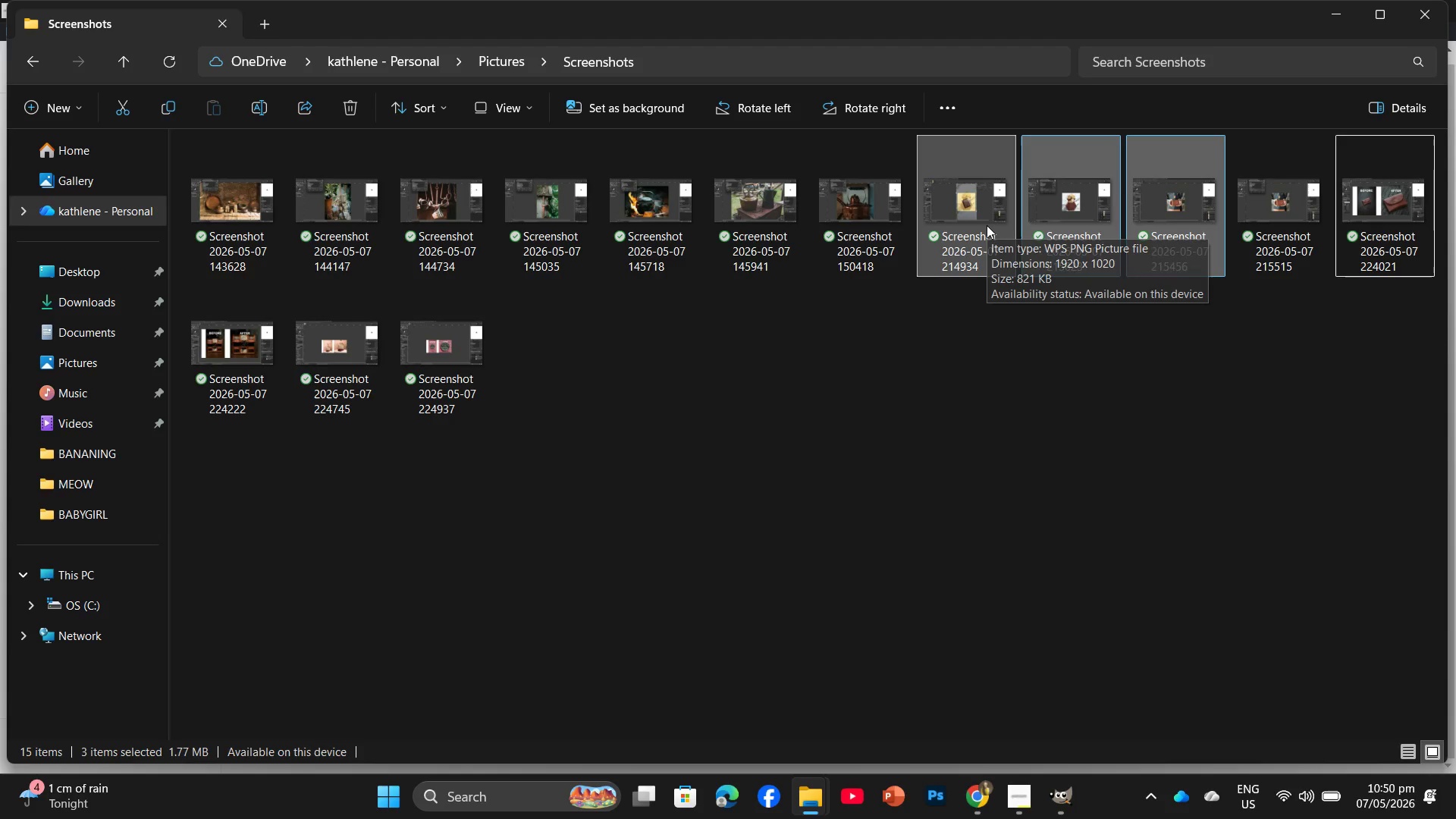 
key(Control+C)
 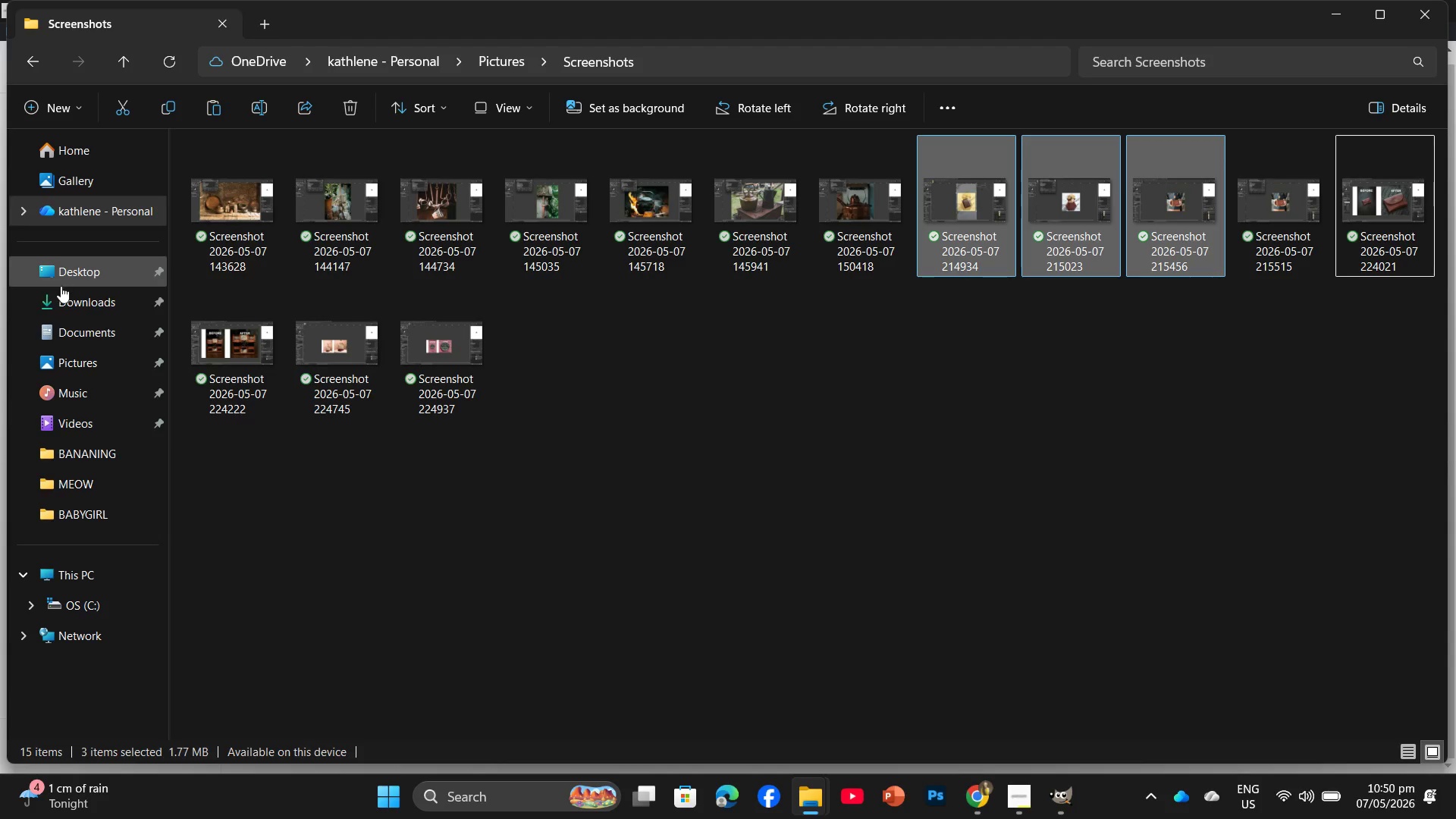 
left_click([65, 306])
 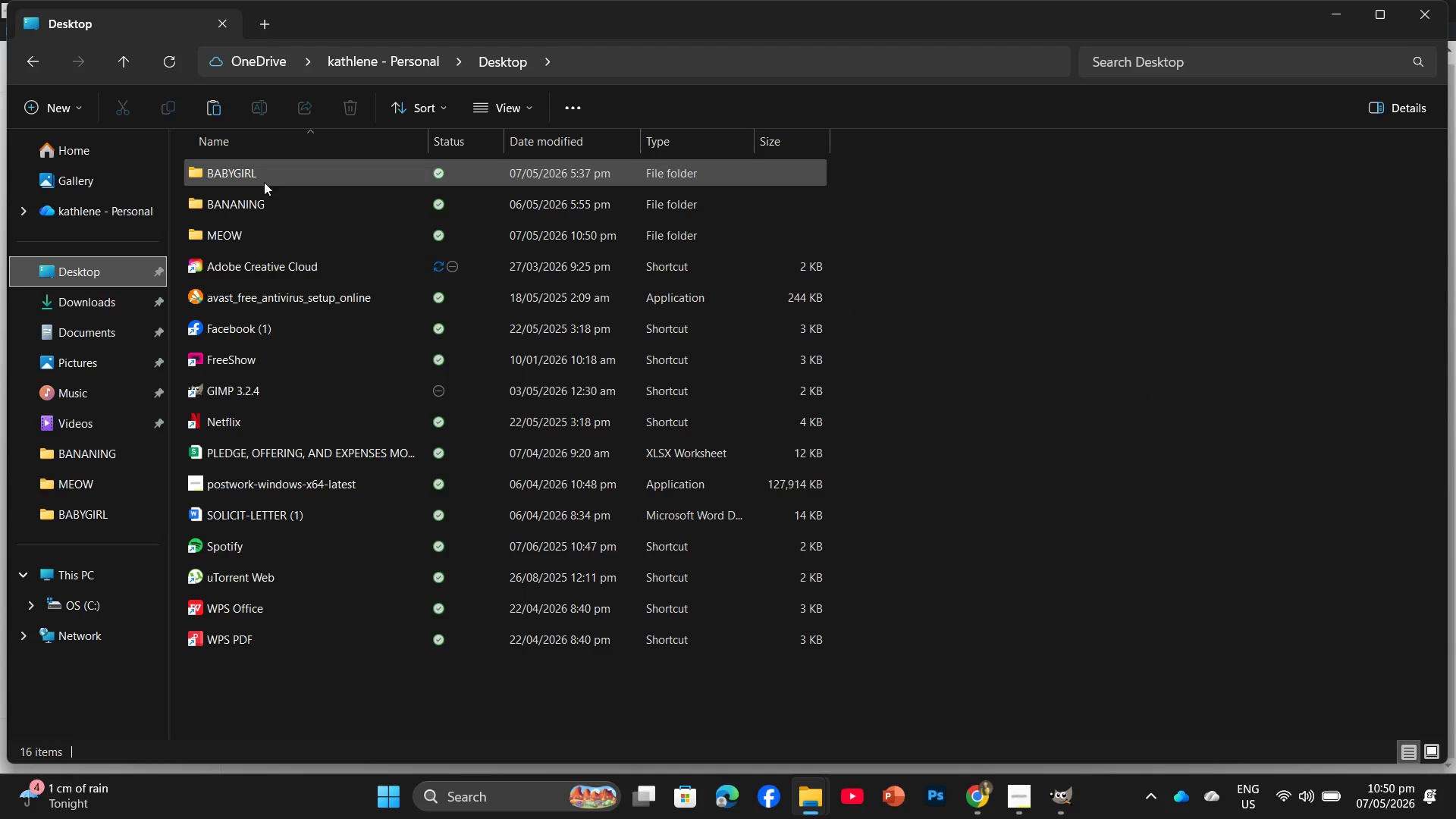 
double_click([269, 245])
 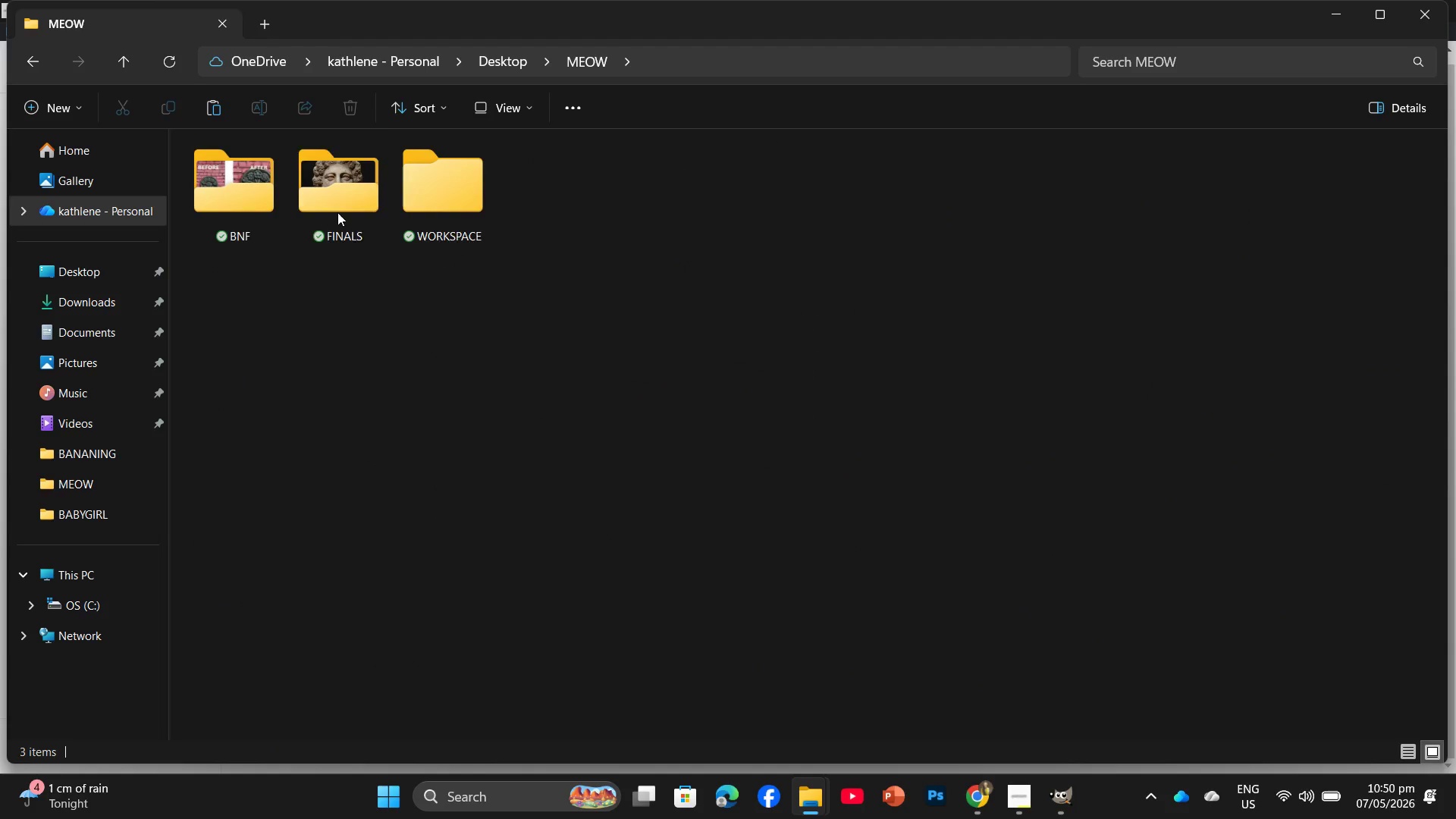 
double_click([453, 228])
 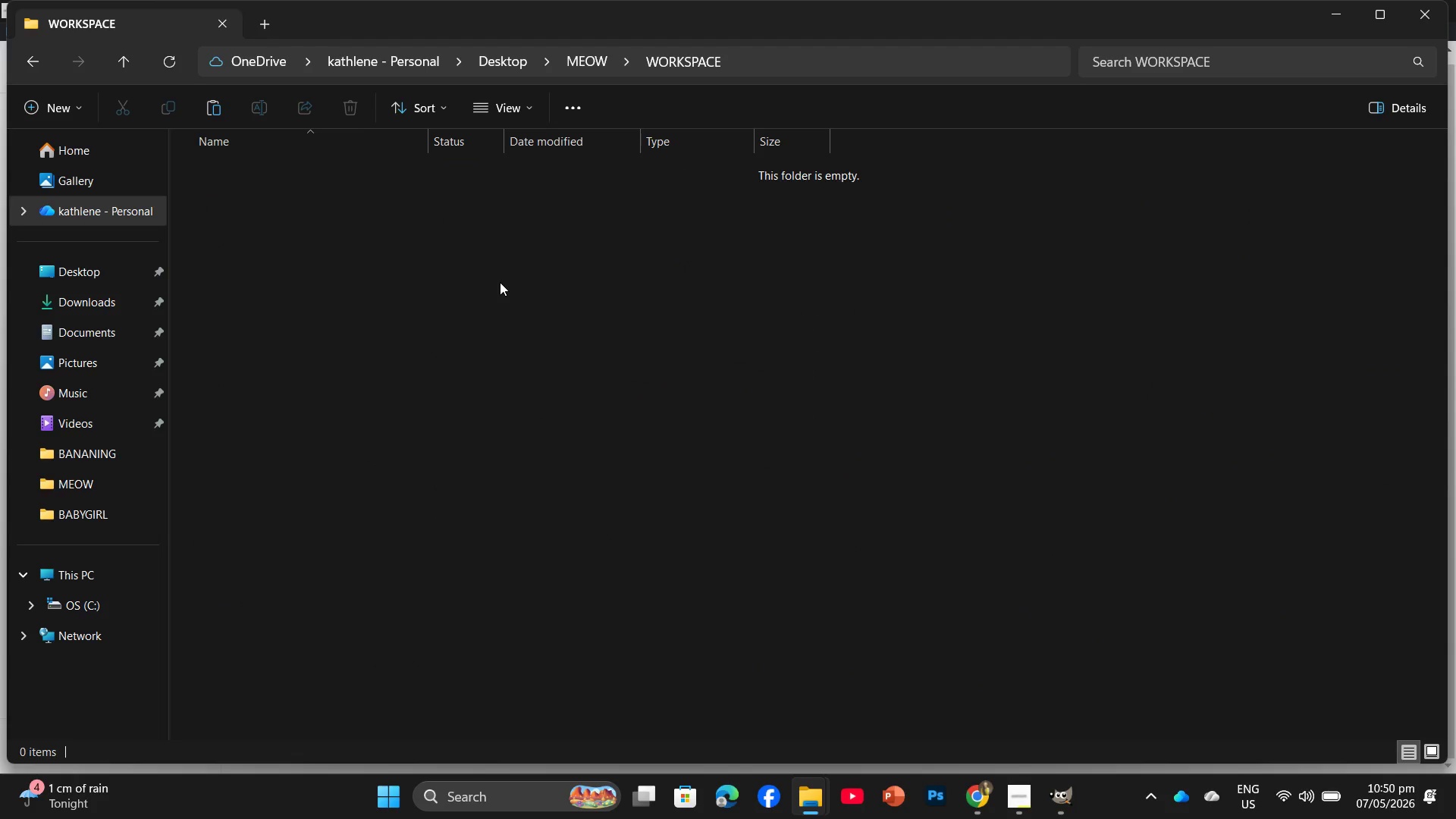 
key(Control+V)
 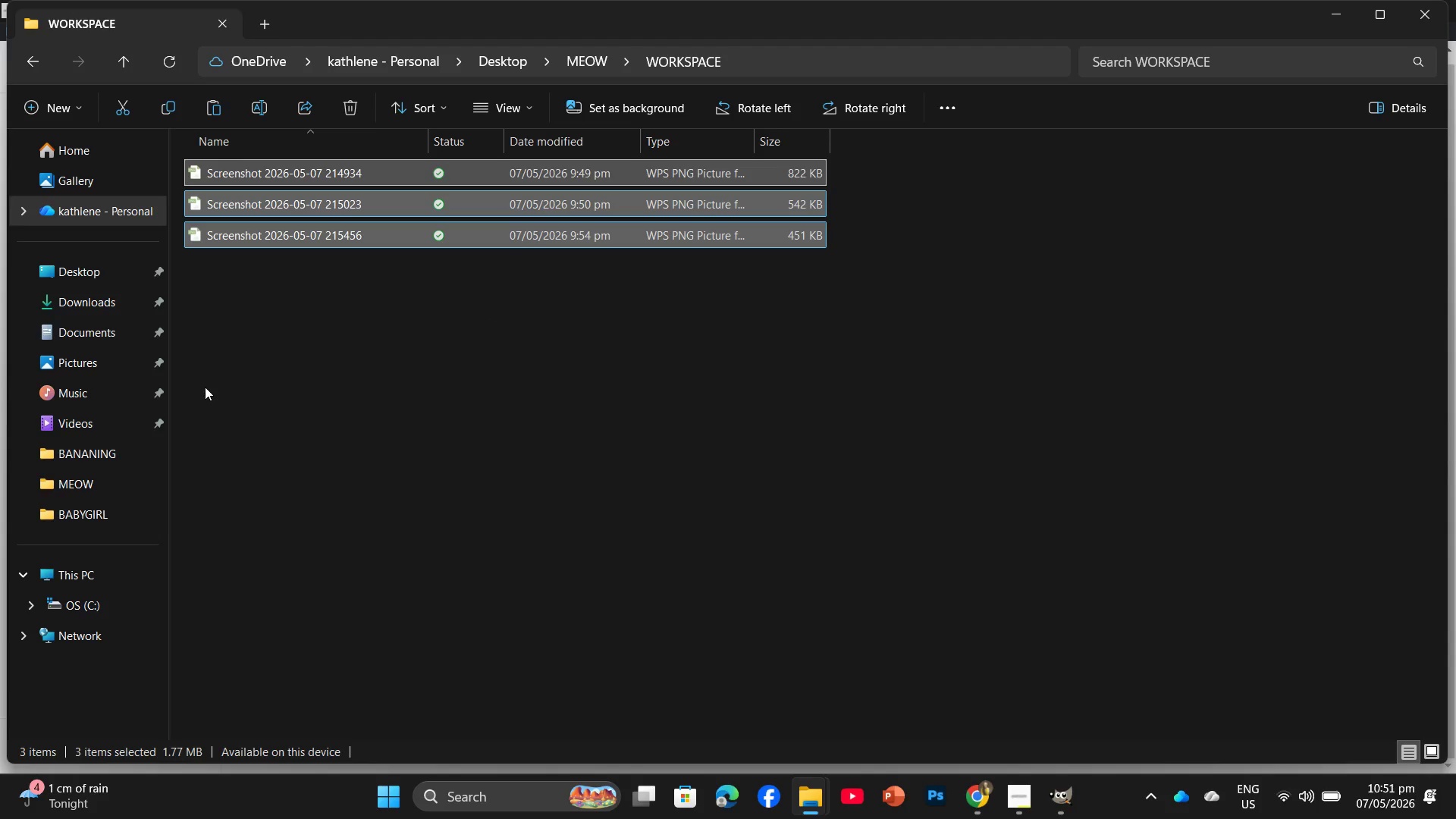 
wait(13.77)
 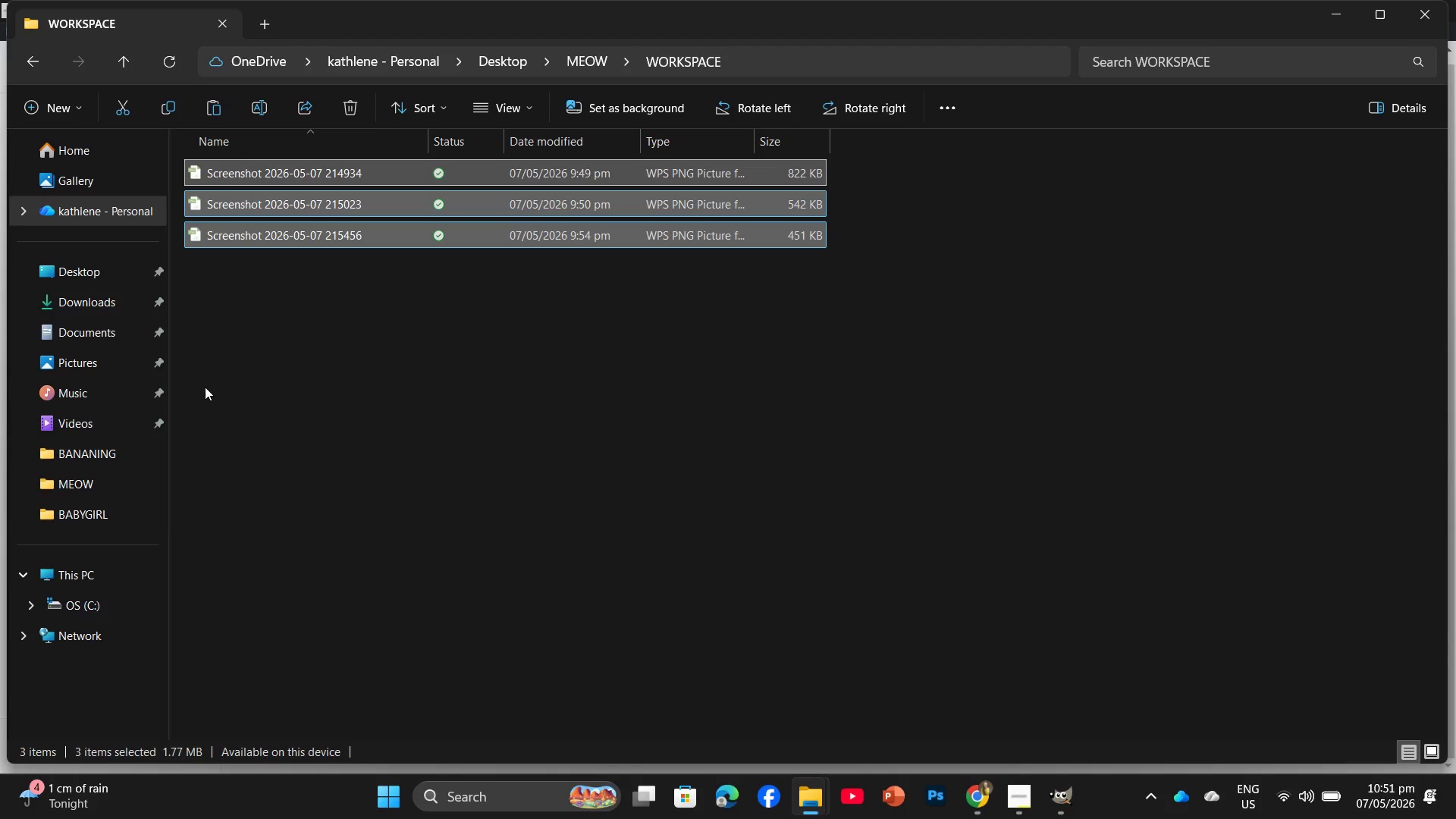 
left_click([78, 378])
 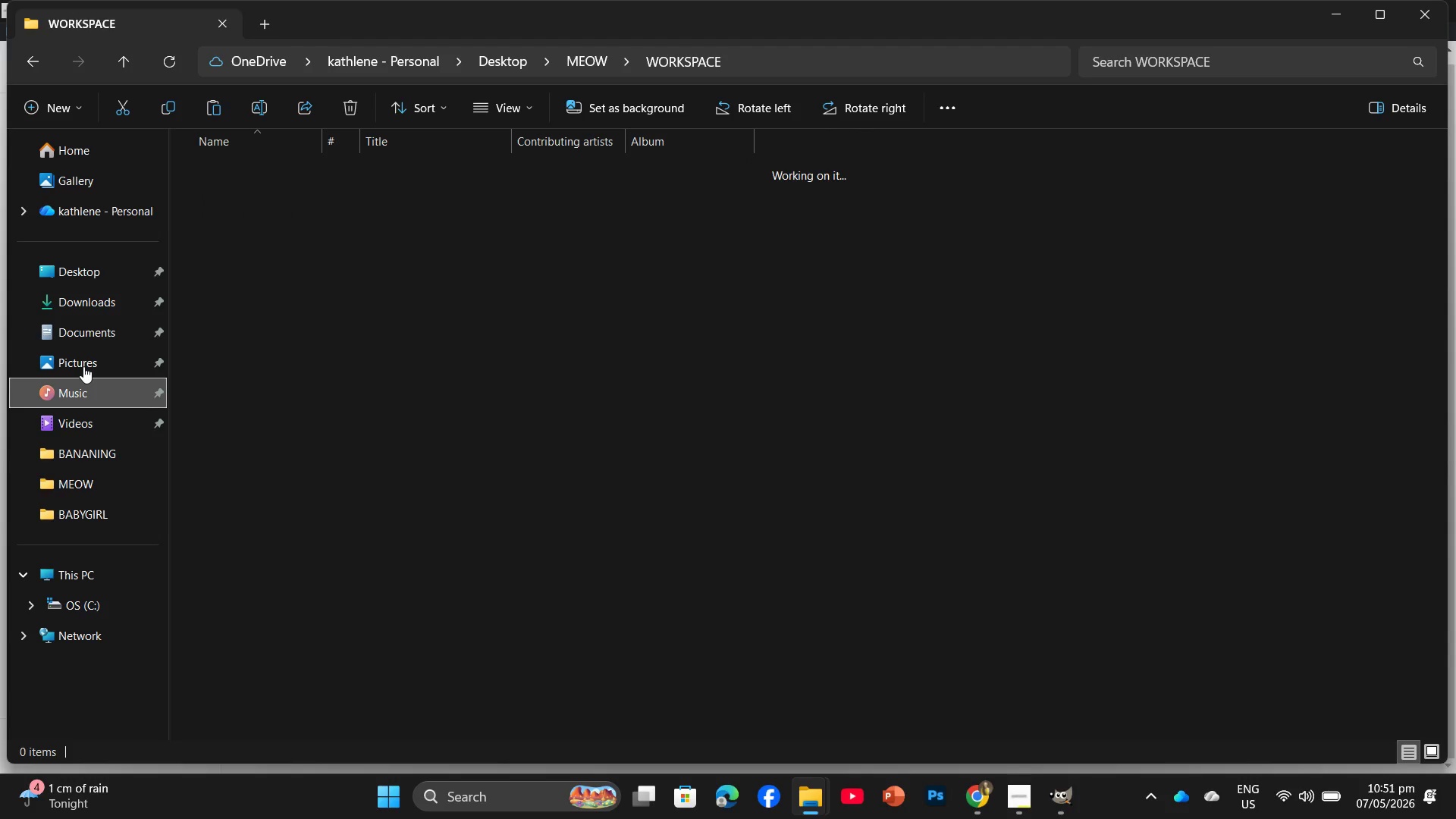 
left_click([83, 366])
 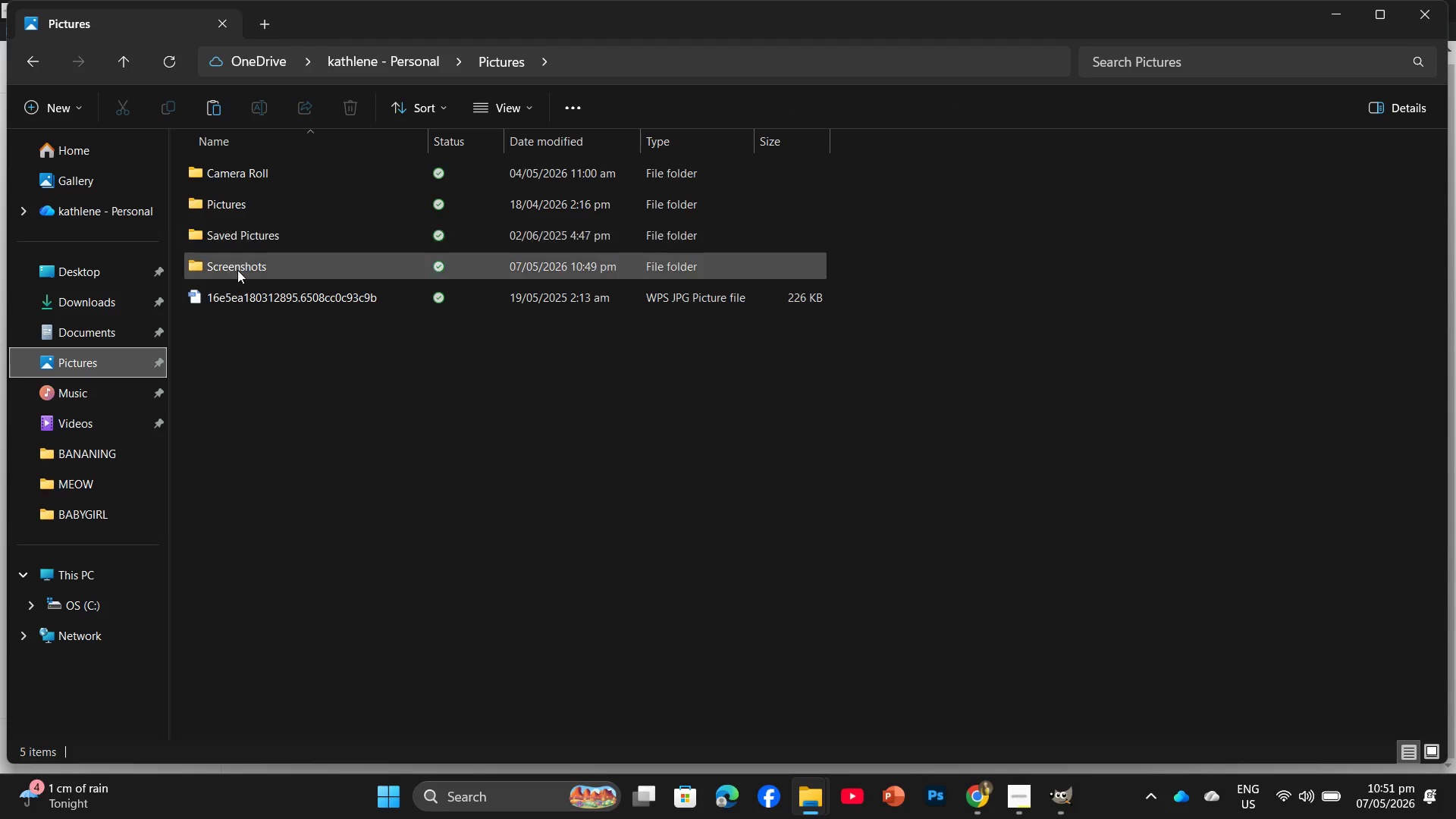 
double_click([237, 270])
 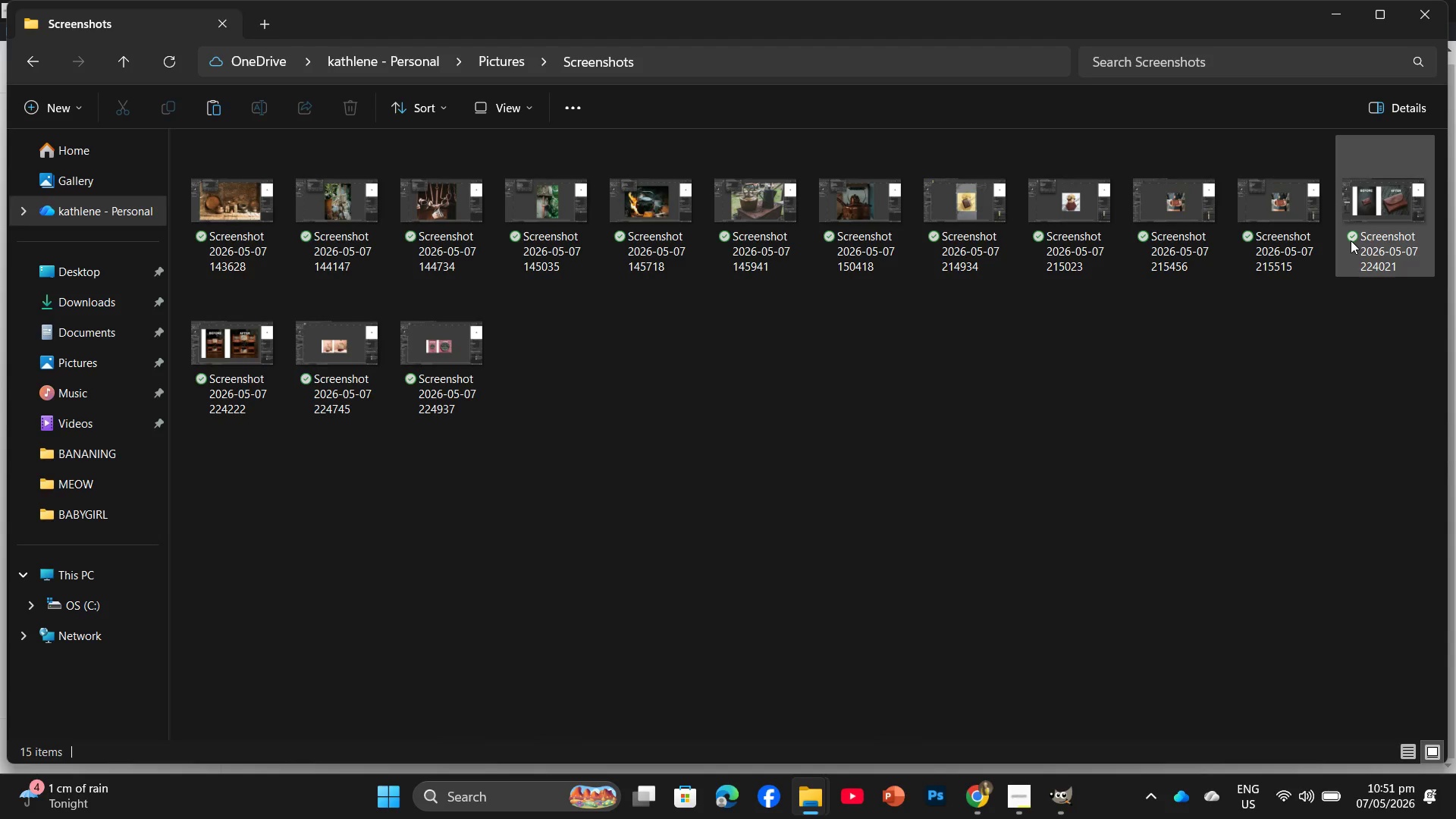 
wait(16.84)
 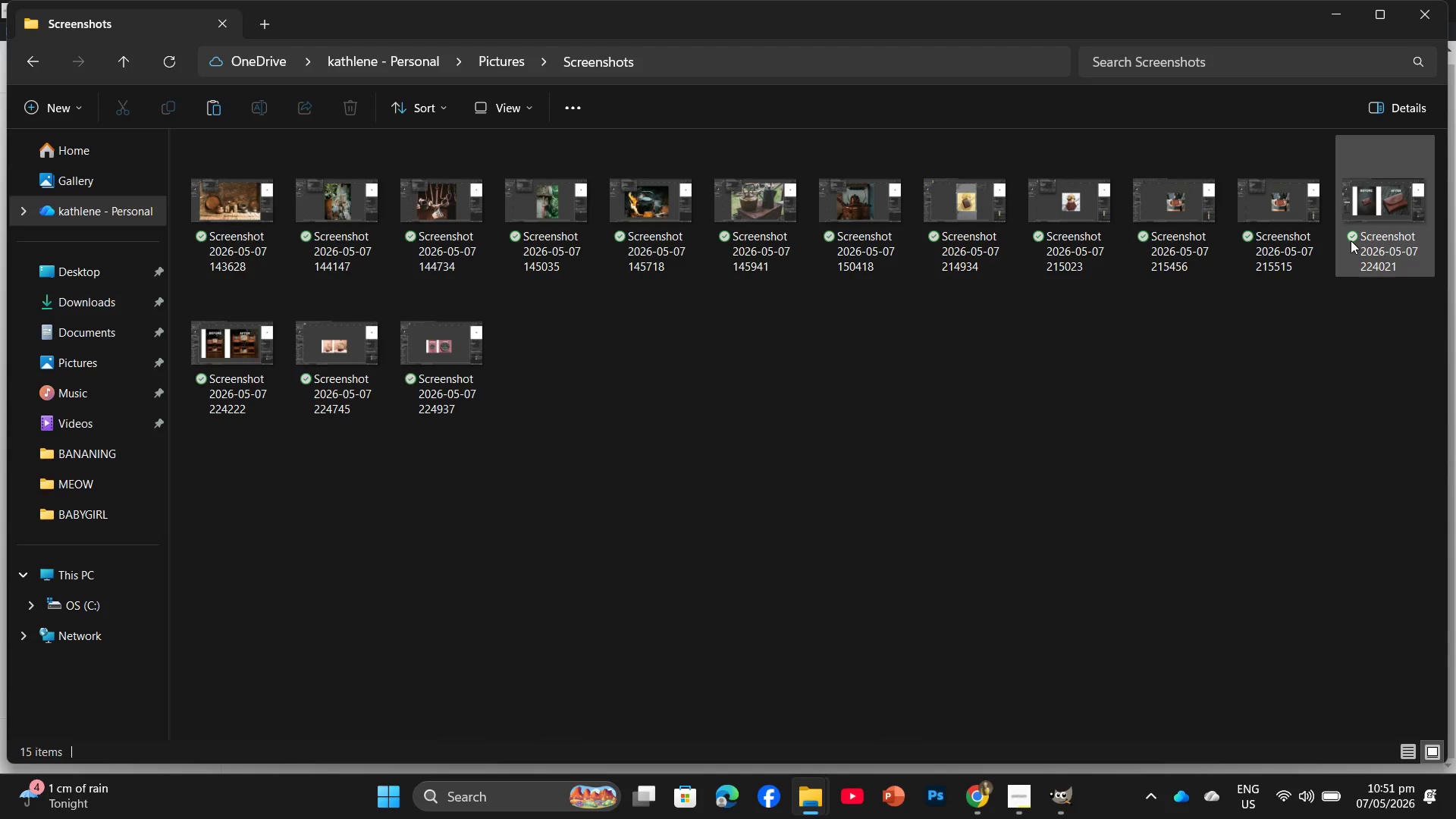 
hold_key(key=ControlLeft, duration=2.97)
double_click([359, 352])
 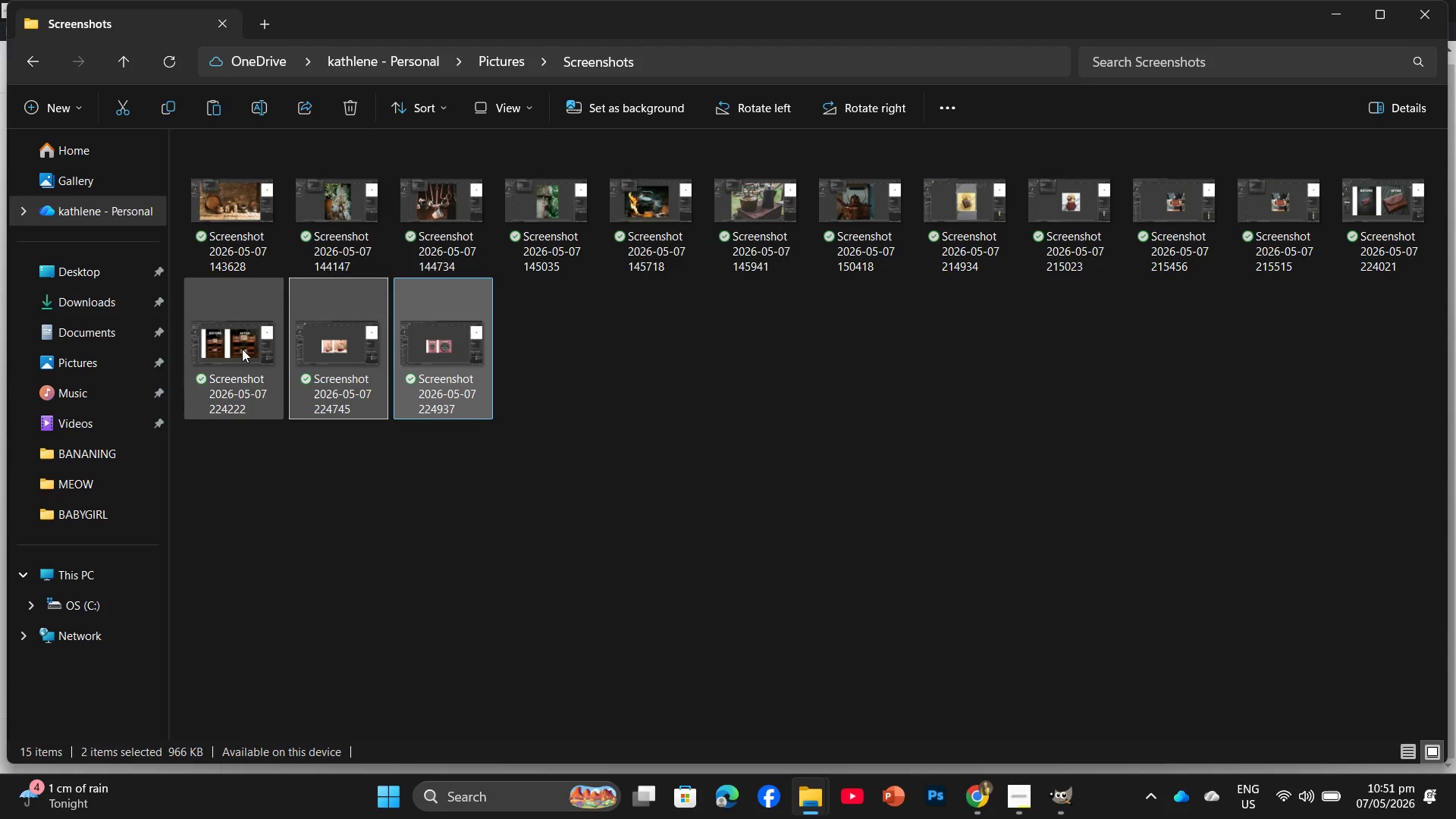 
left_click([242, 349])
 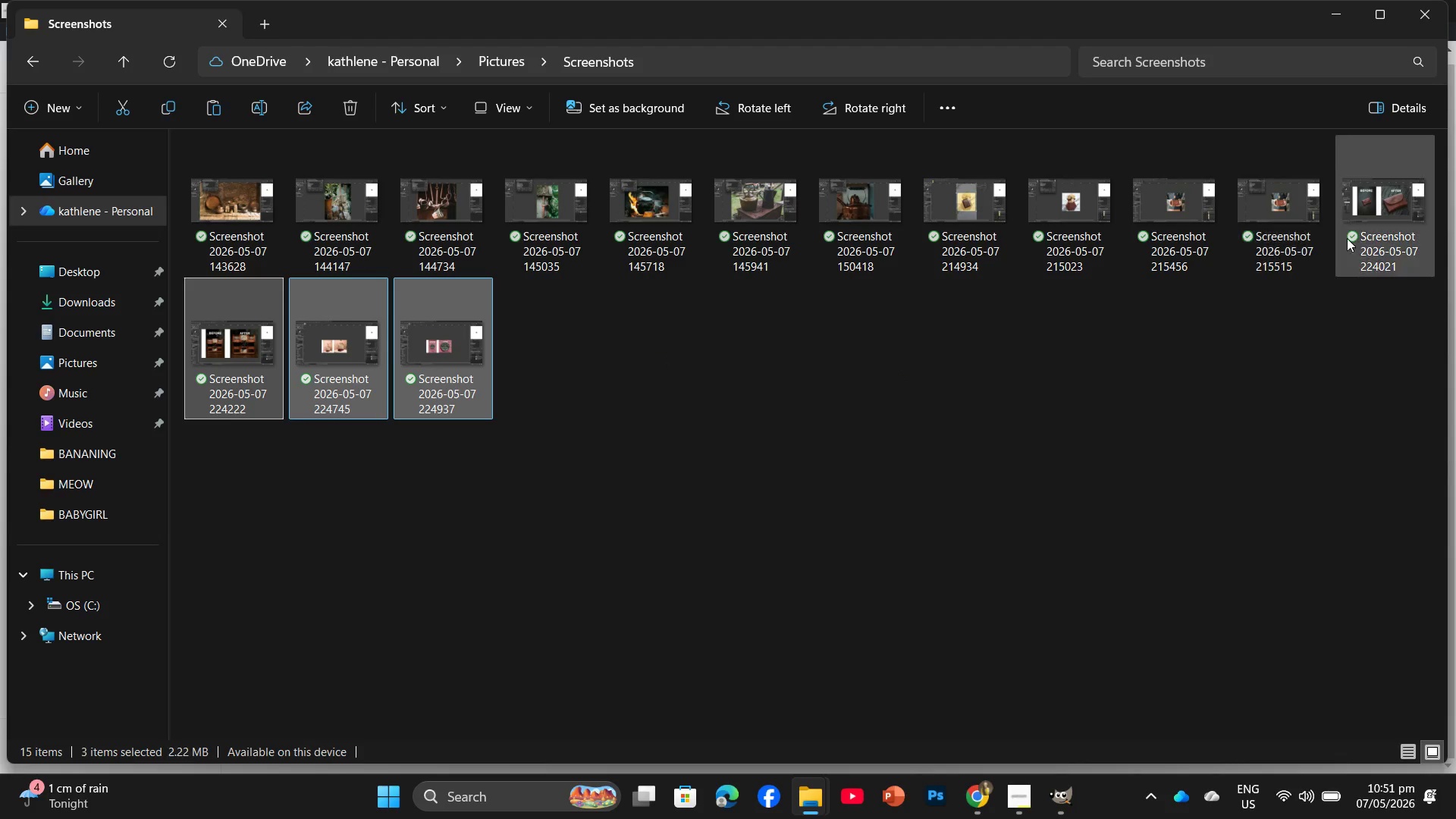 
left_click([1363, 224])
 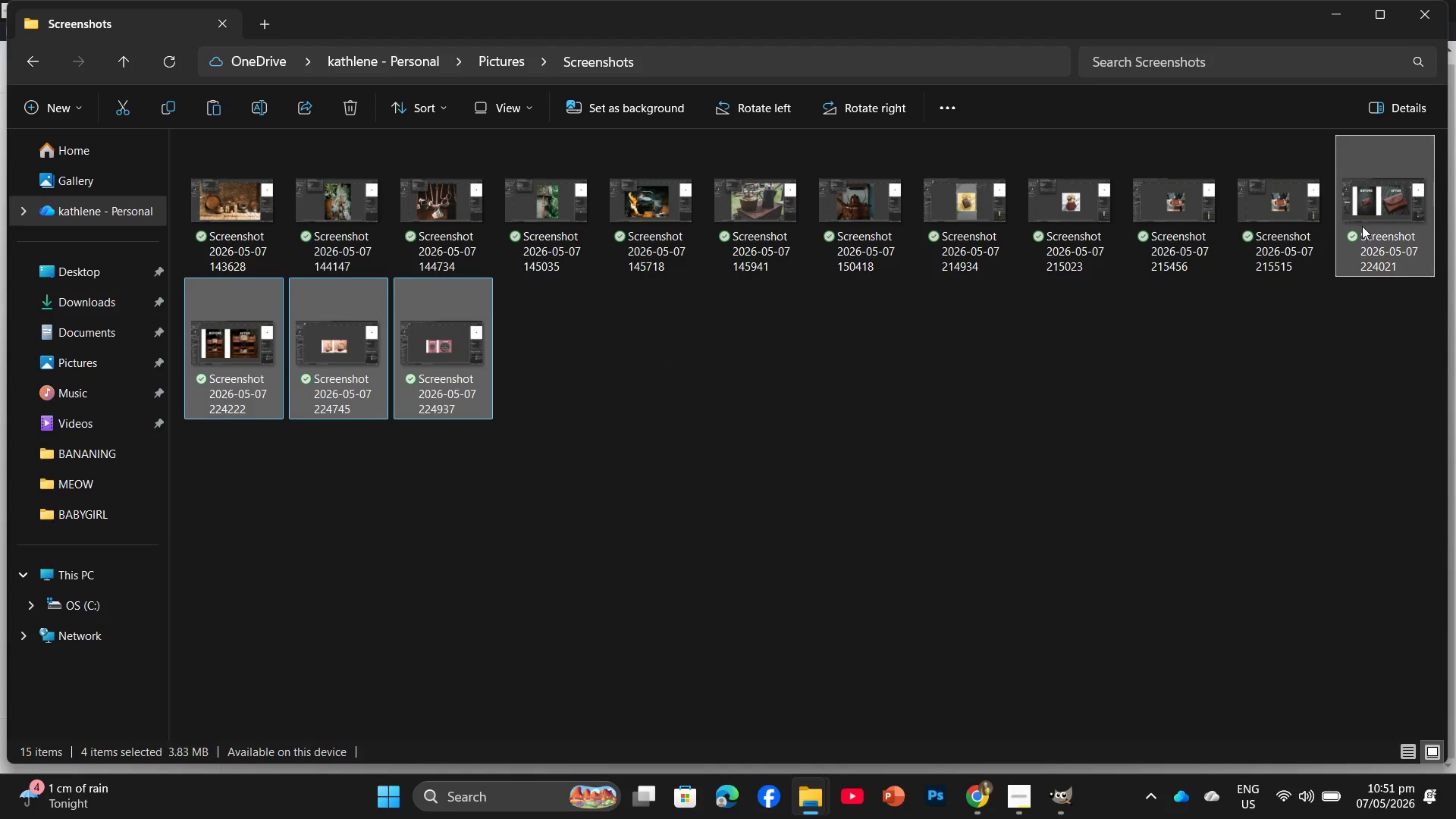 
key(Control+C)
 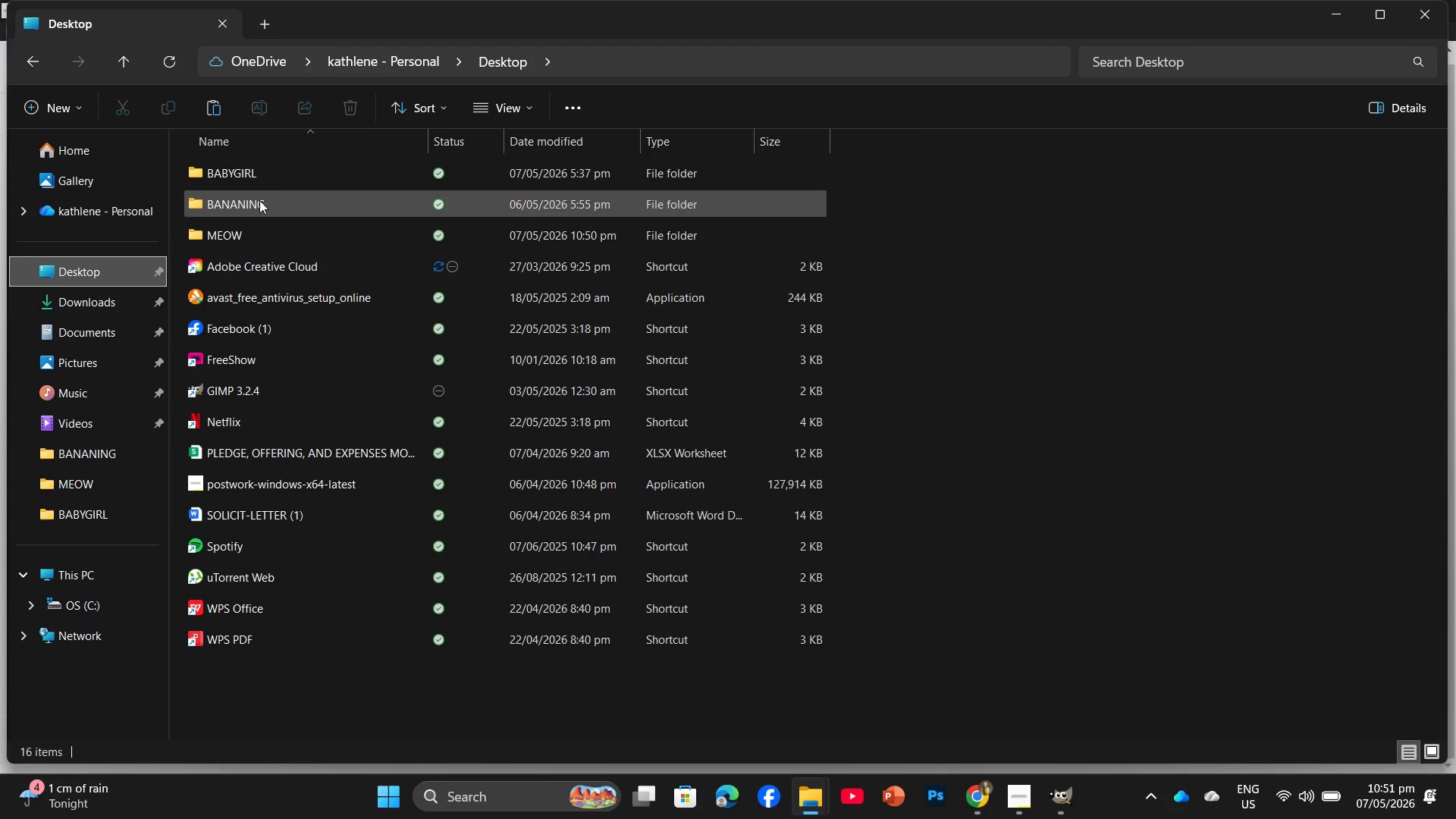 
double_click([242, 234])
 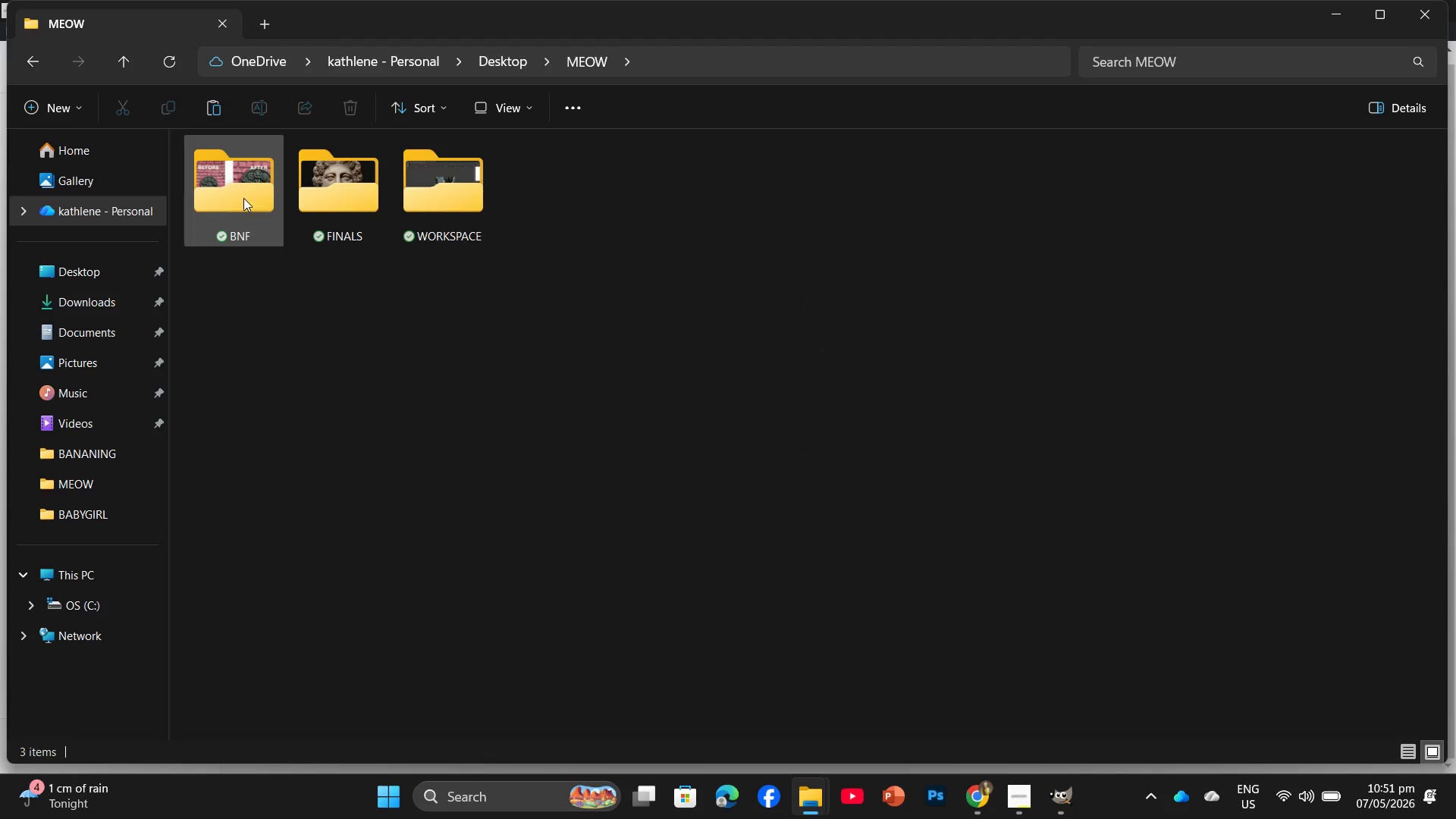 
double_click([219, 194])
 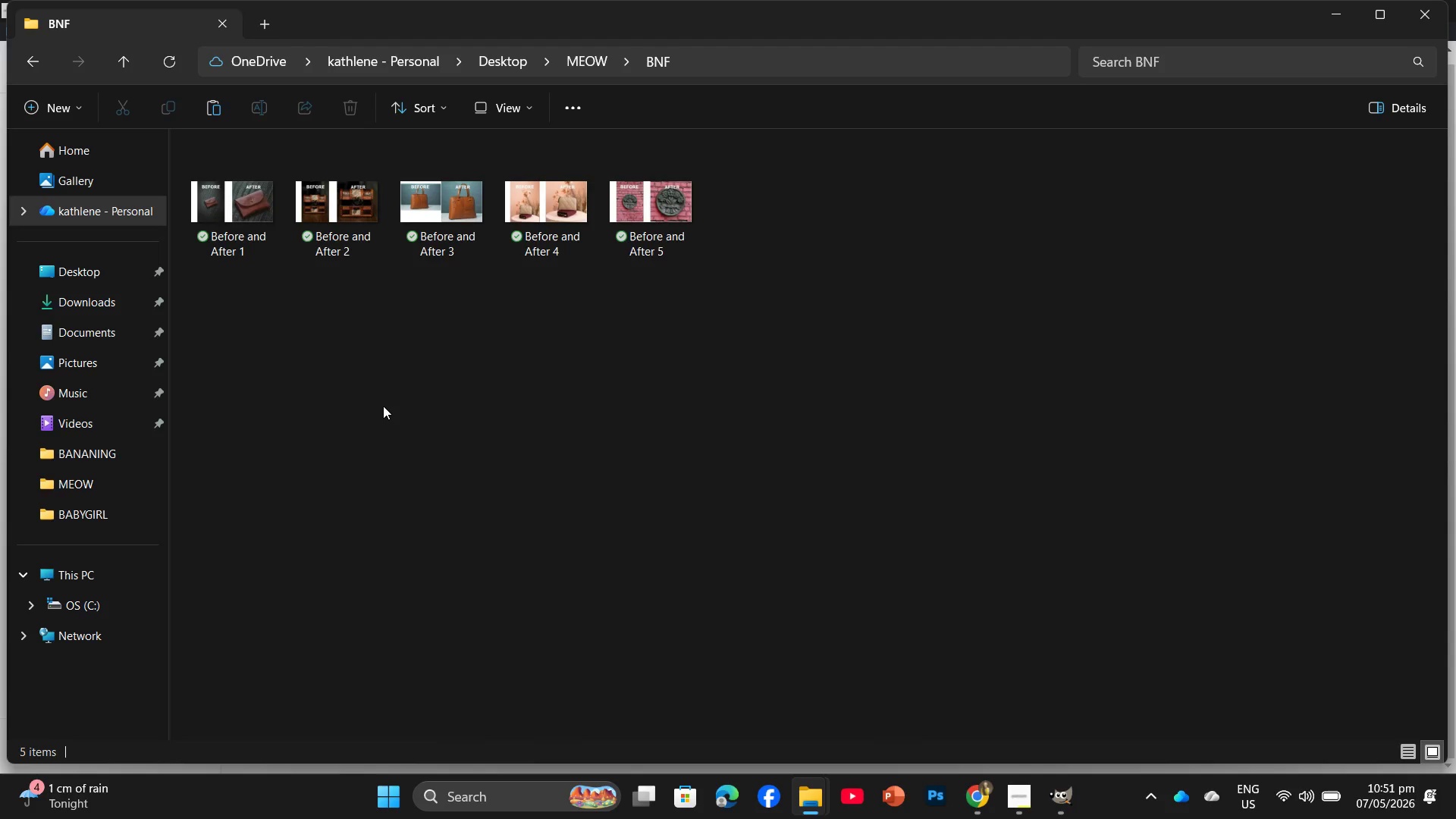 
key(Control+V)
 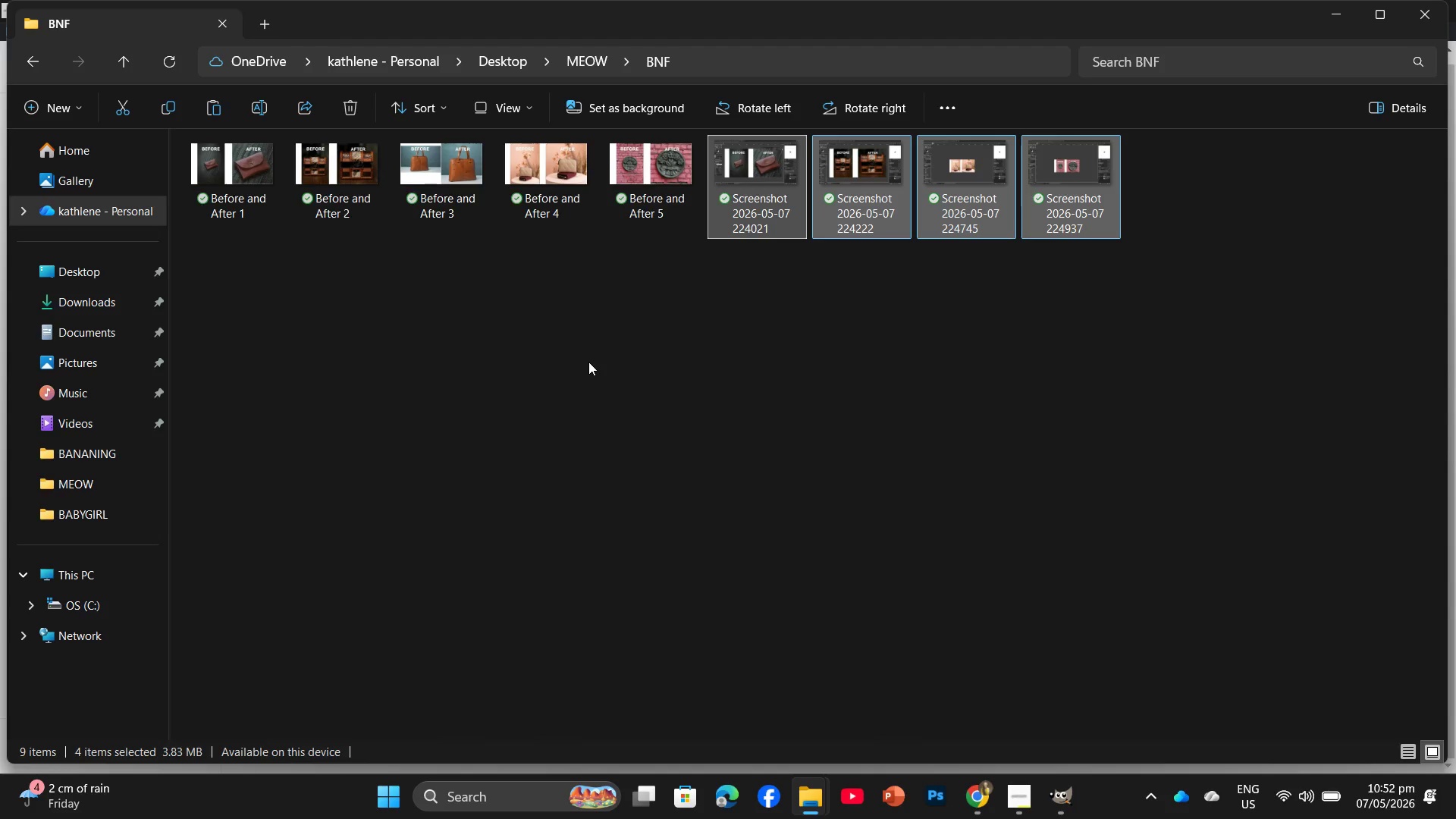 
wait(22.09)
 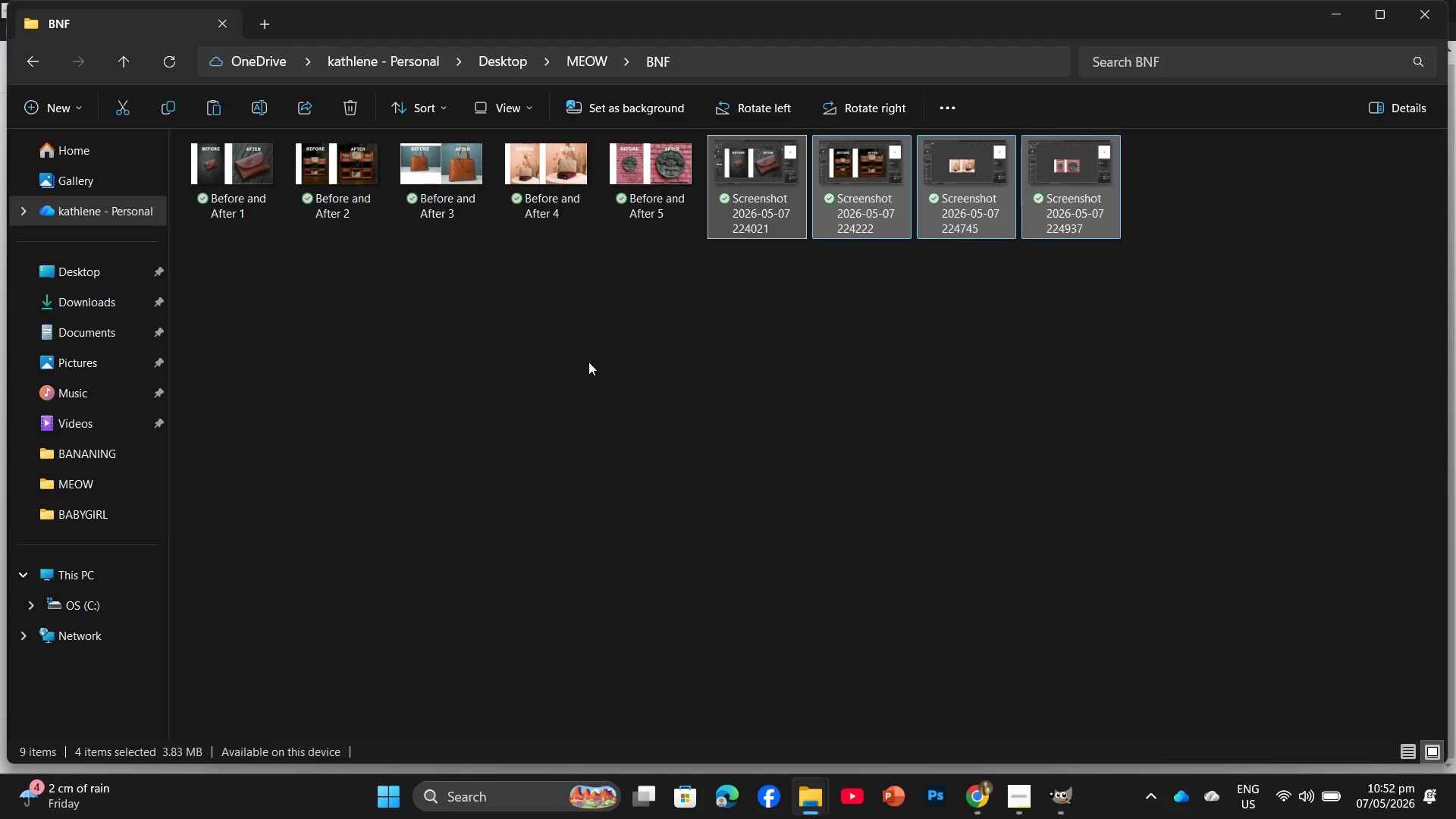 
left_click([30, 69])
 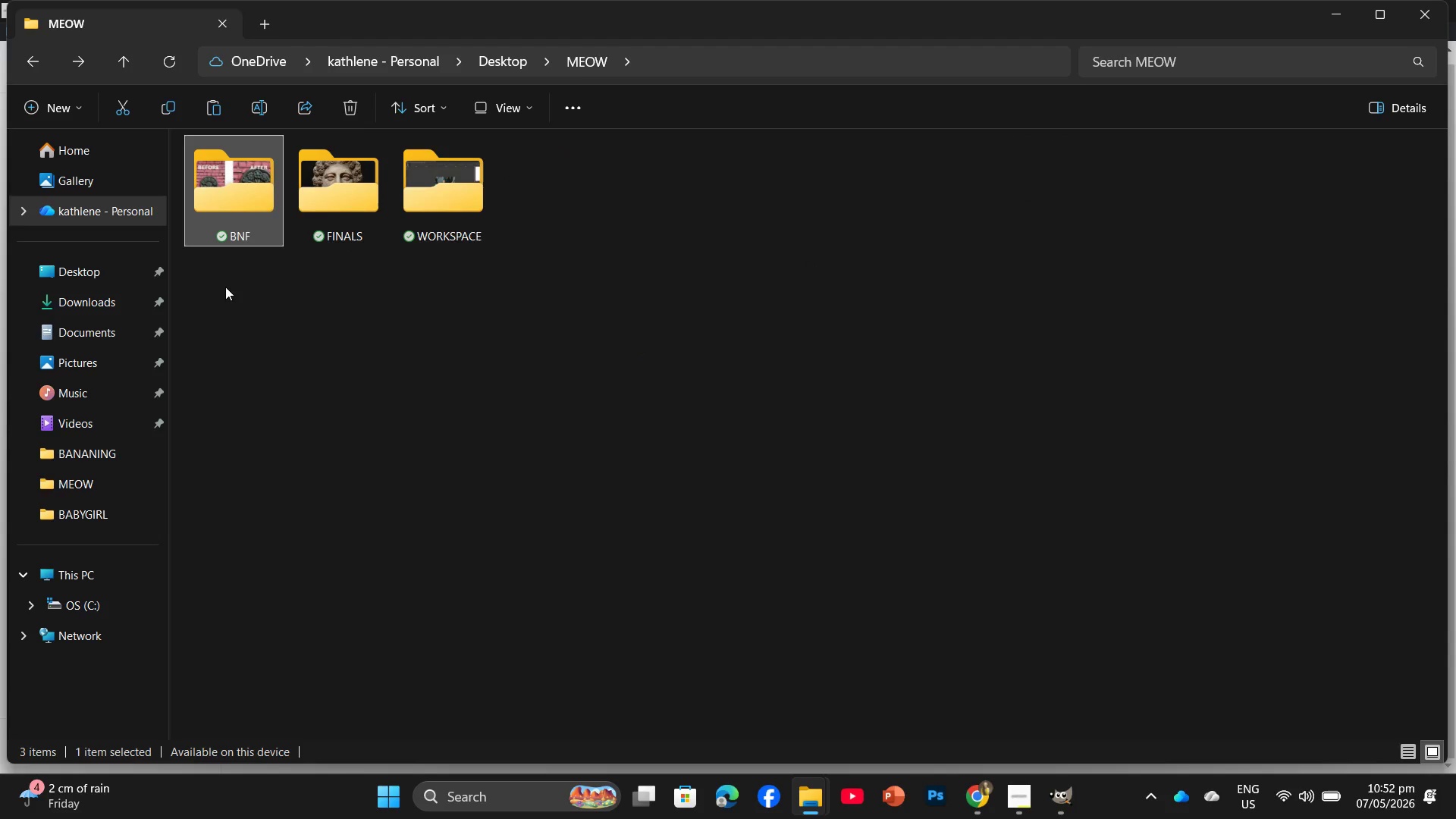 
left_click_drag(start_coordinate=[227, 278], to_coordinate=[236, 269])
 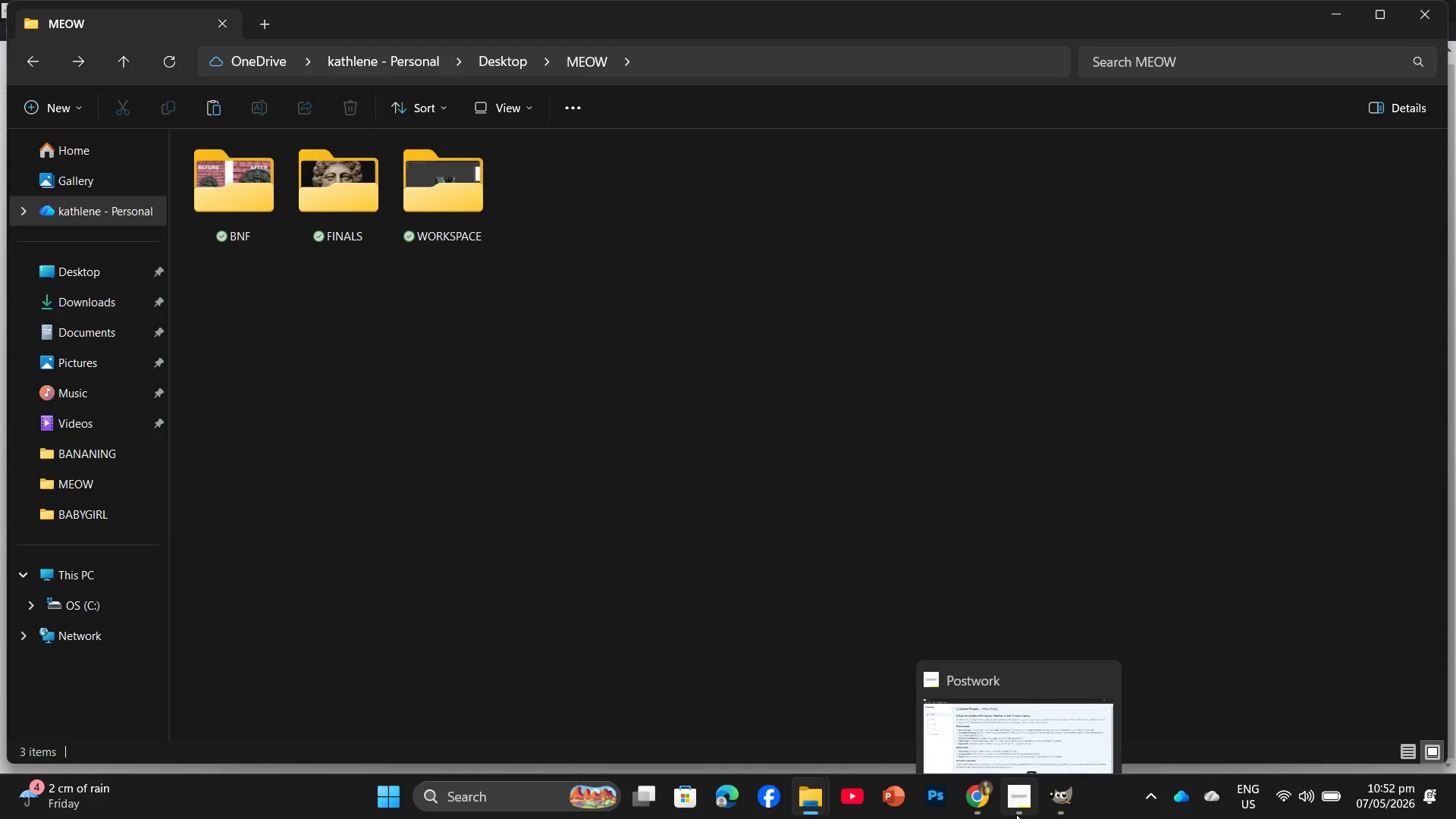 
left_click([1016, 814])